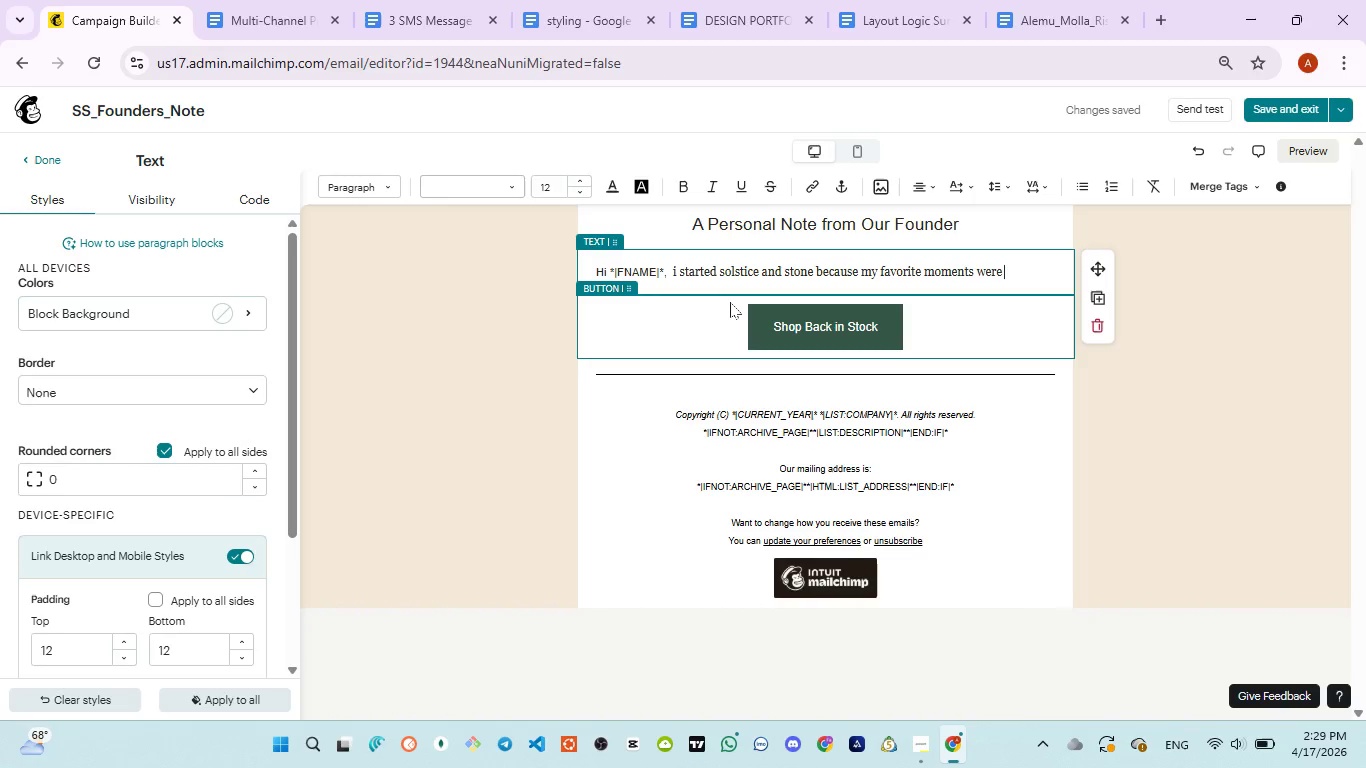 
type( ak)
key(Backspace)
type(lways quiet evening )
 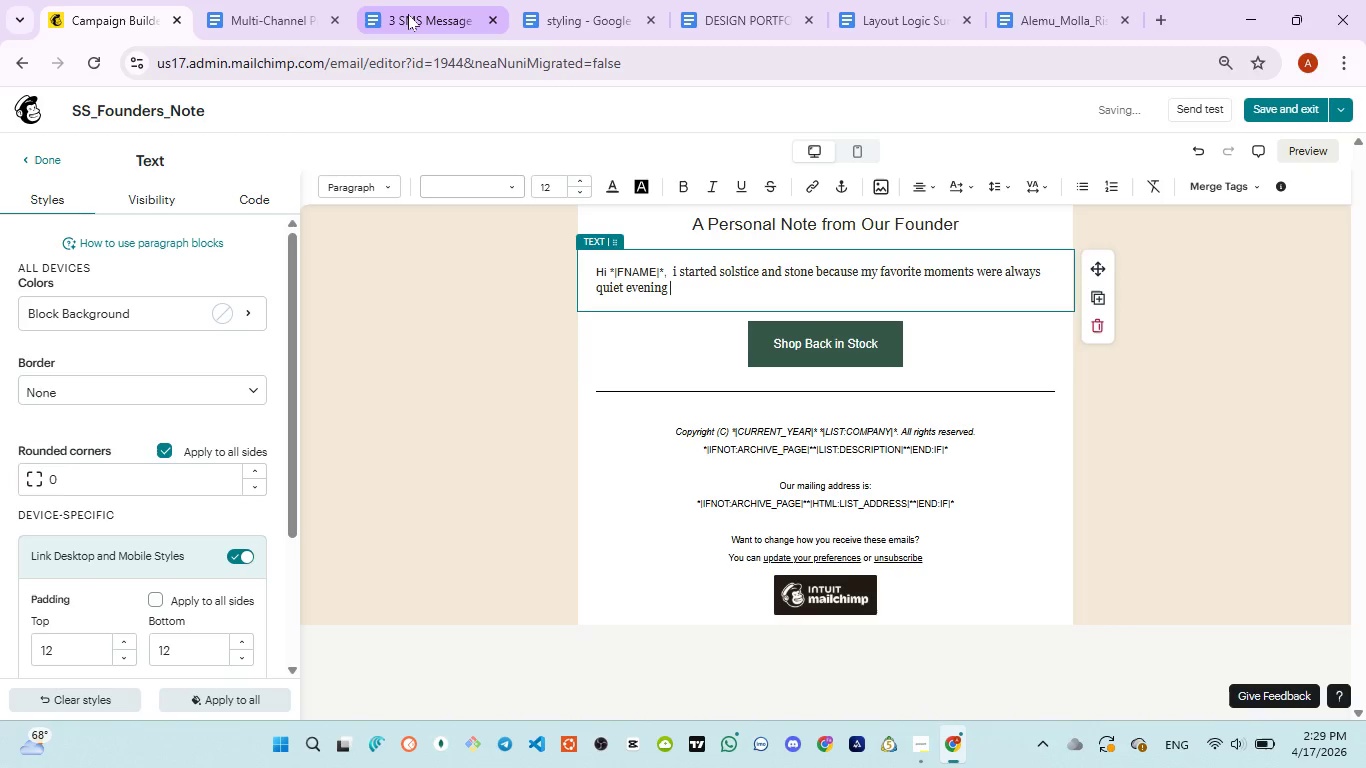 
left_click([408, 14])
 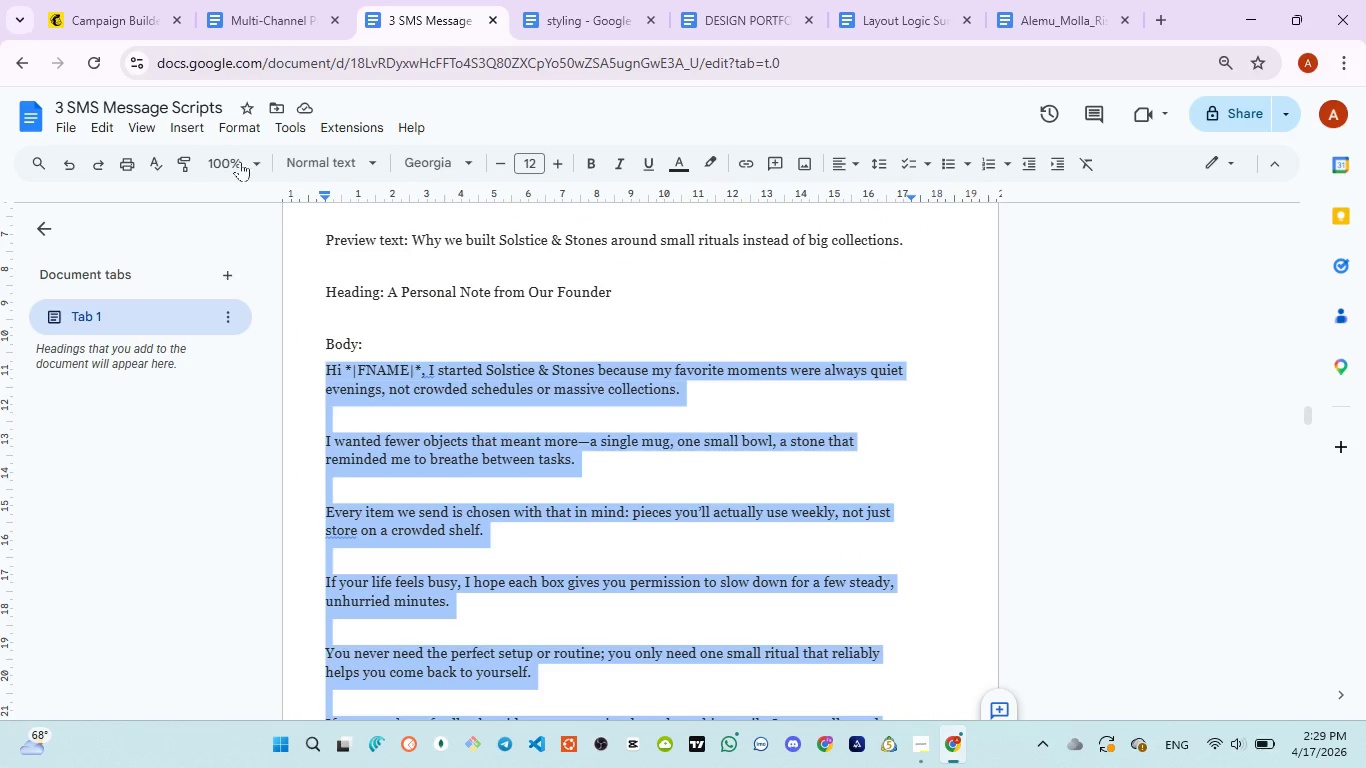 
wait(6.03)
 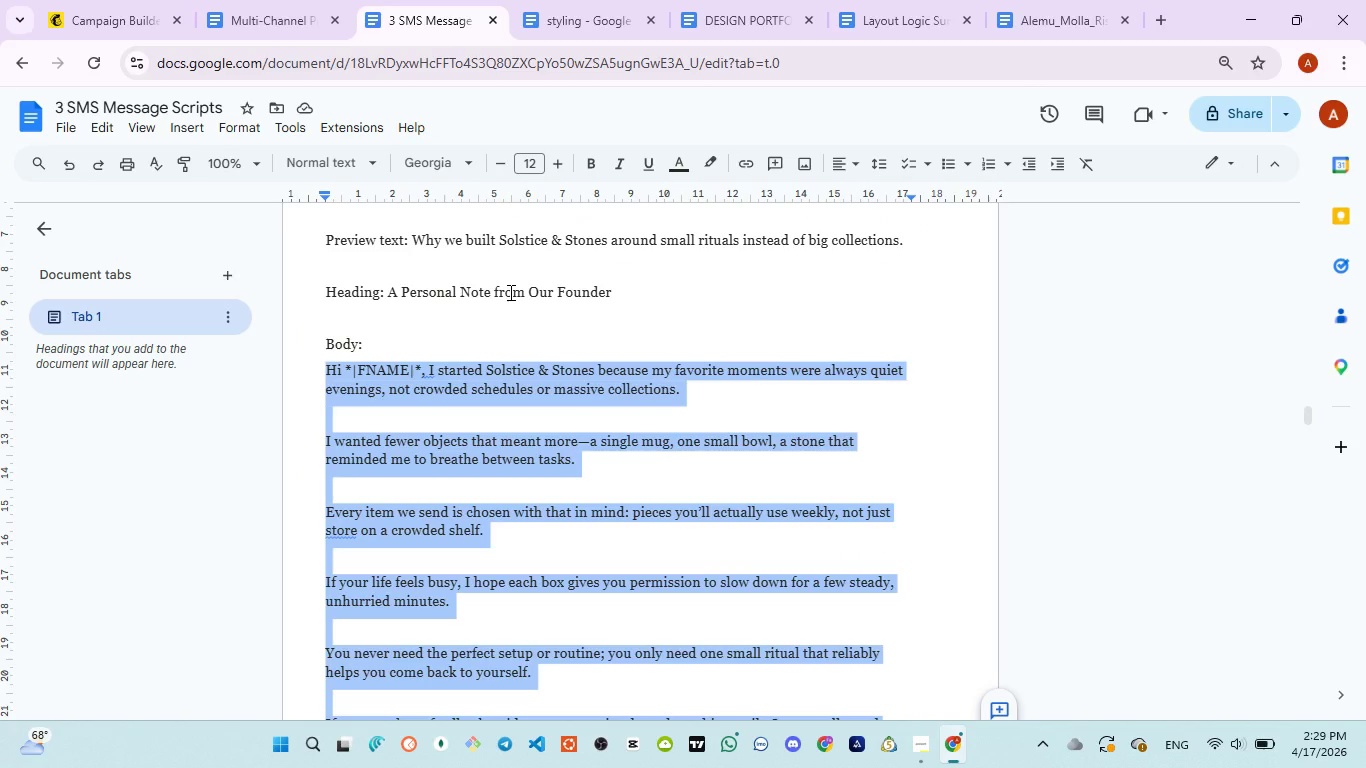 
left_click([110, 21])
 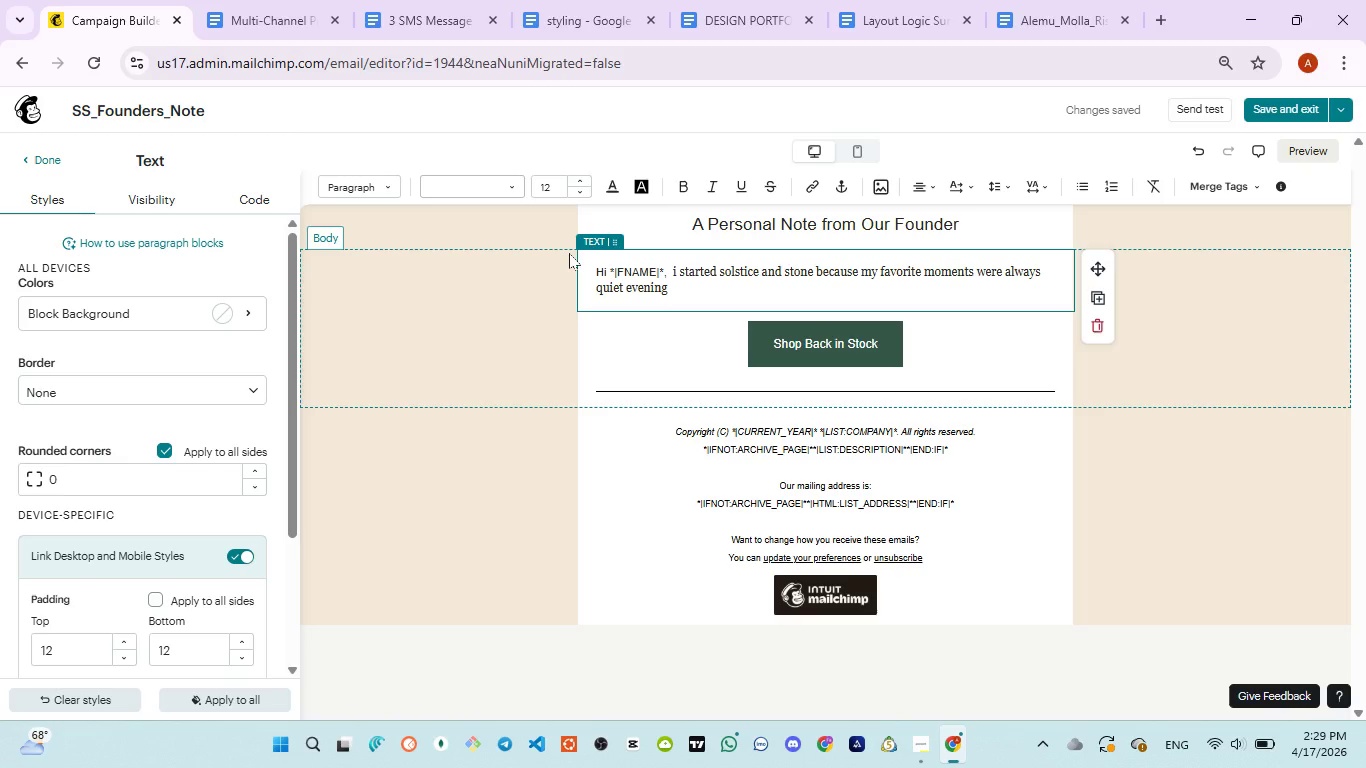 
key(ArrowLeft)
 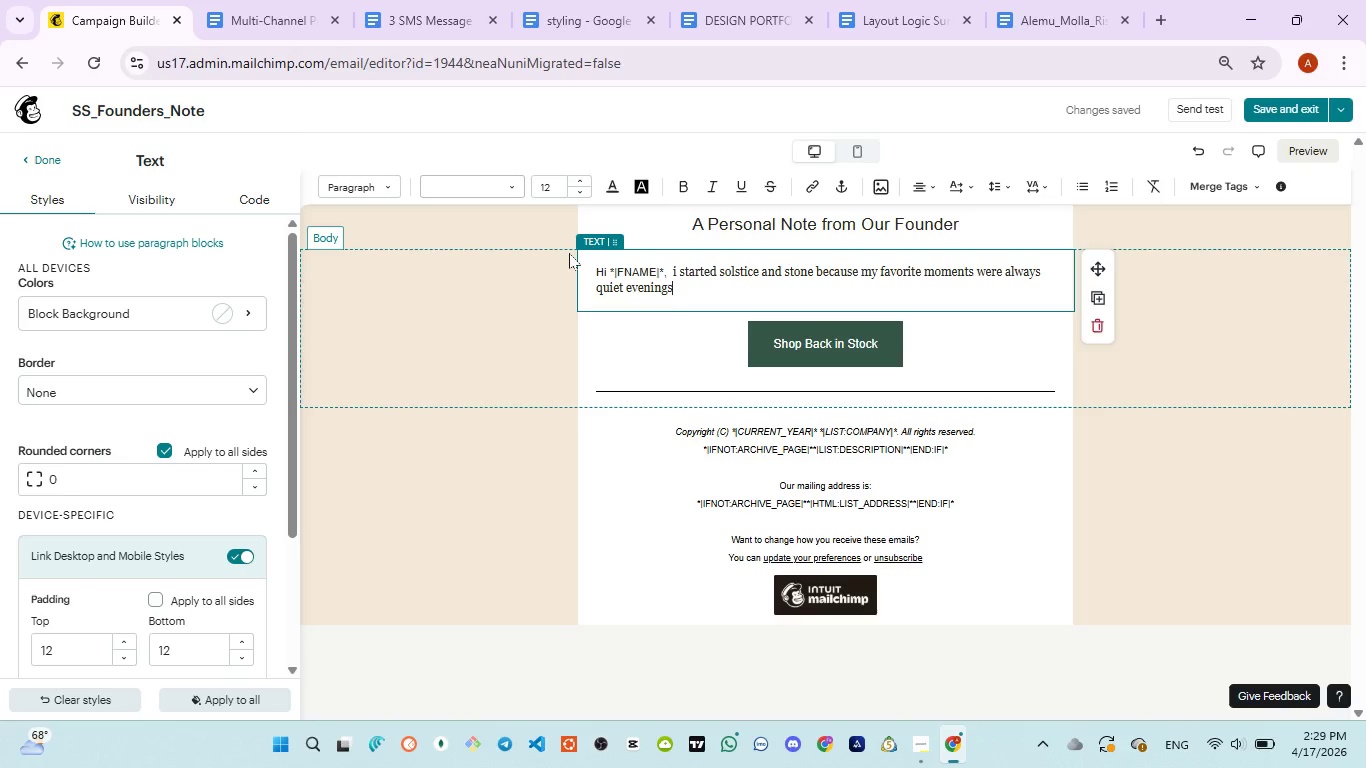 
type(s, not crowded schedules )
 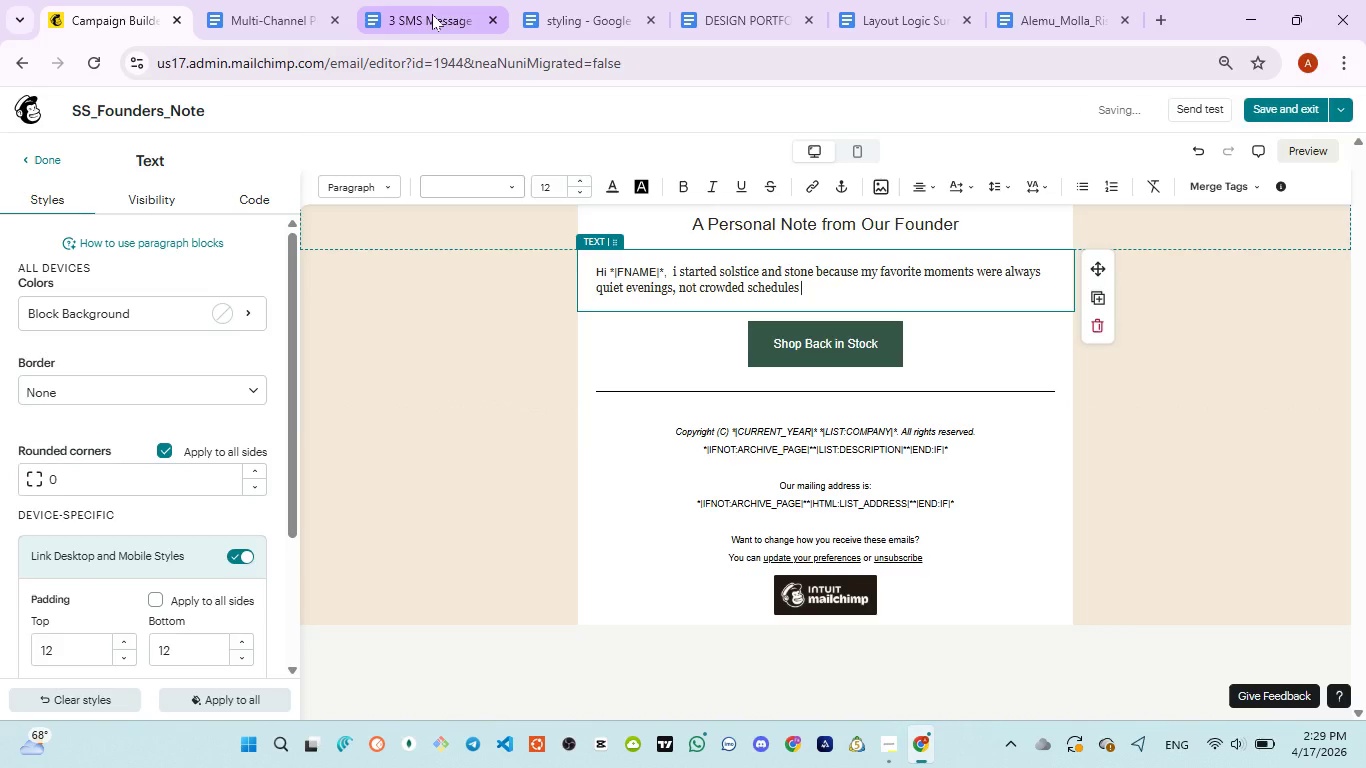 
left_click([432, 14])
 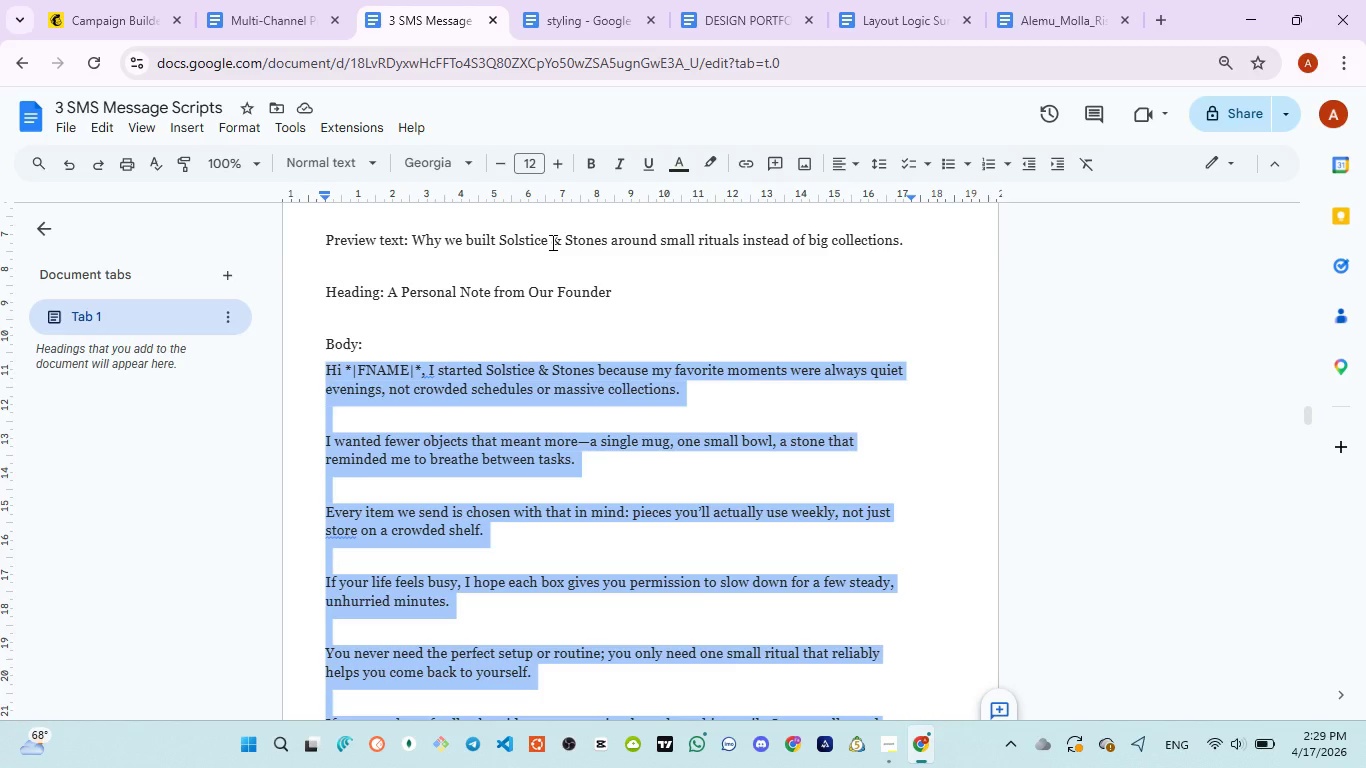 
wait(6.73)
 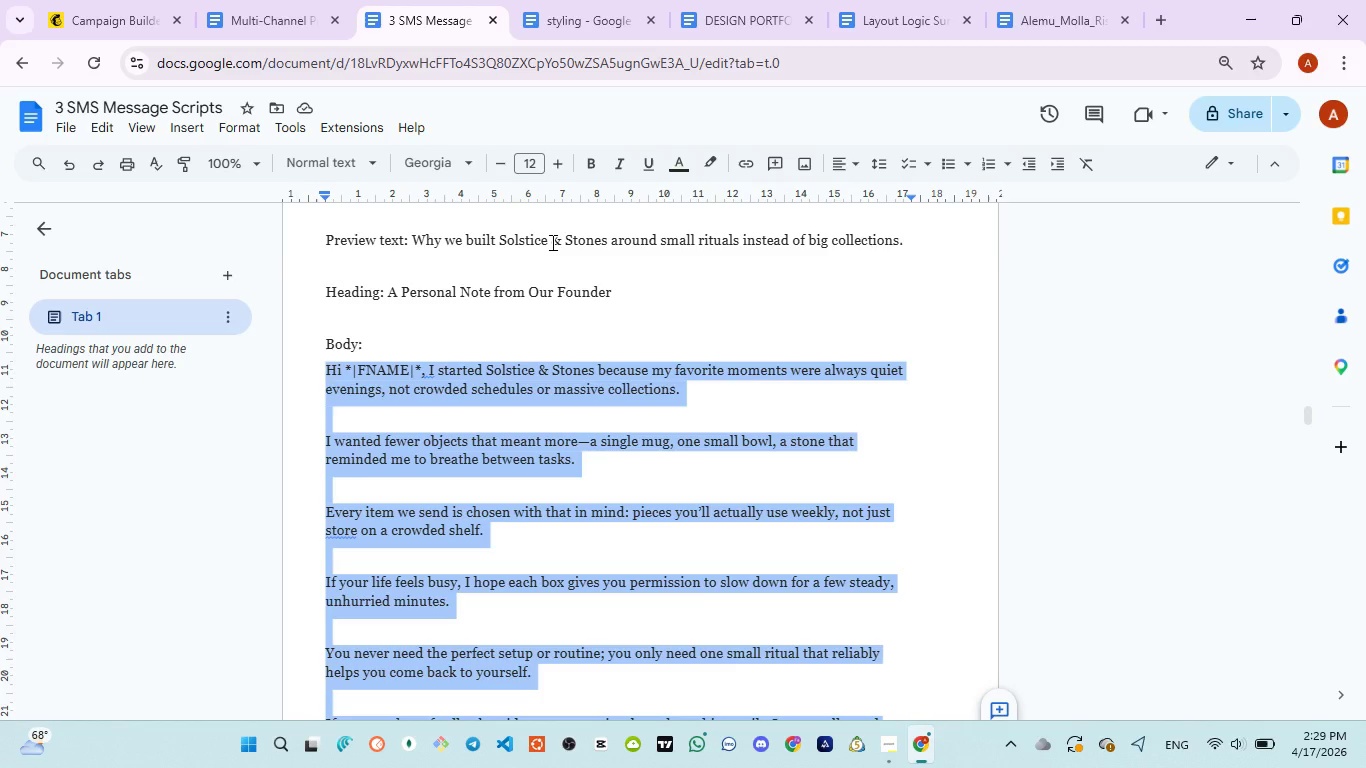 
left_click([103, 26])
 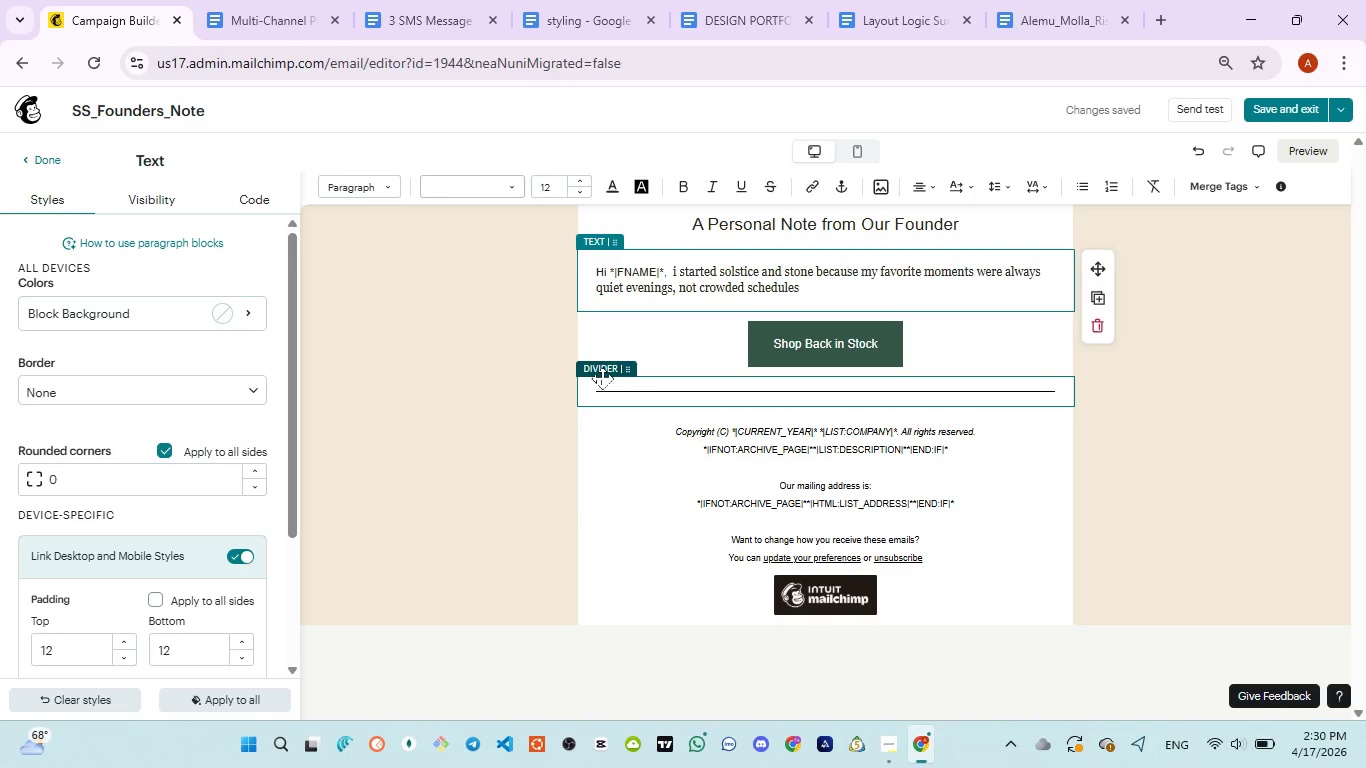 
type(or massive collections )
 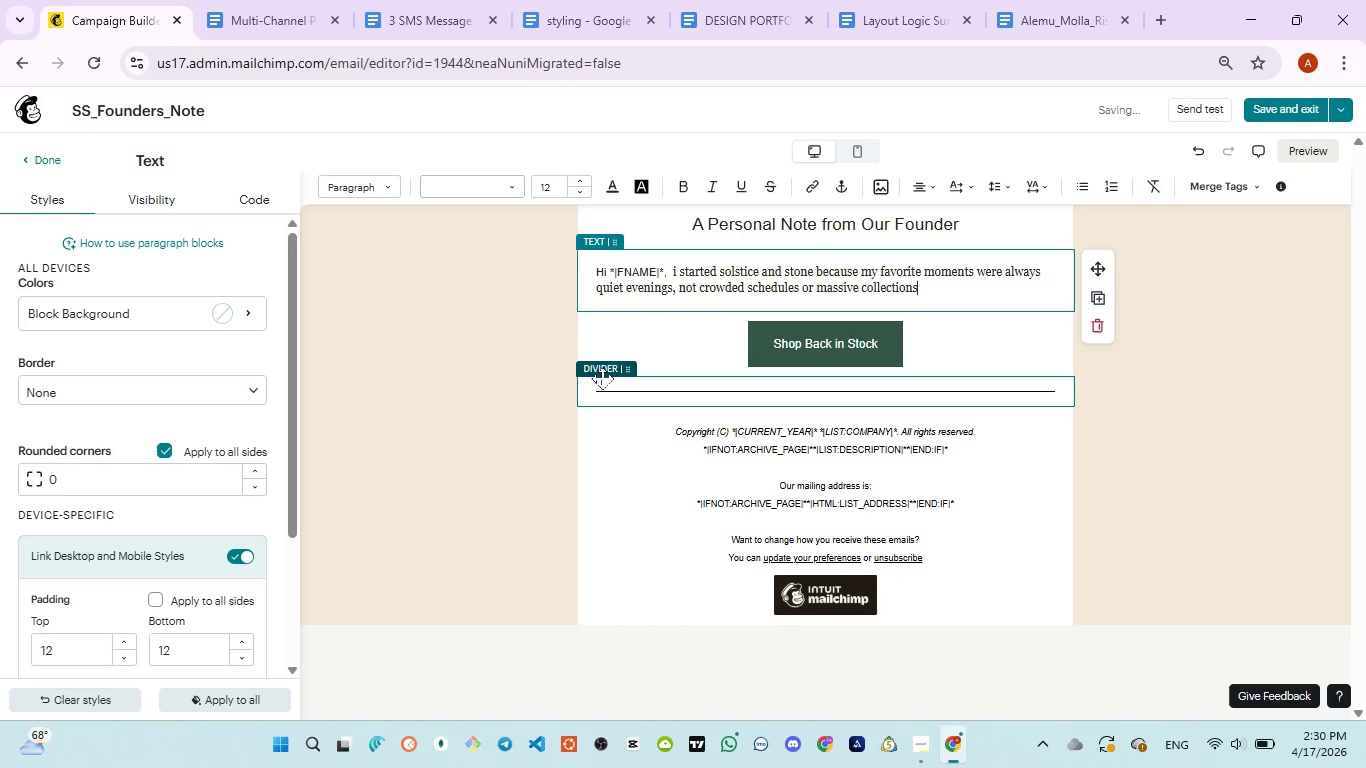 
key(ArrowLeft)
 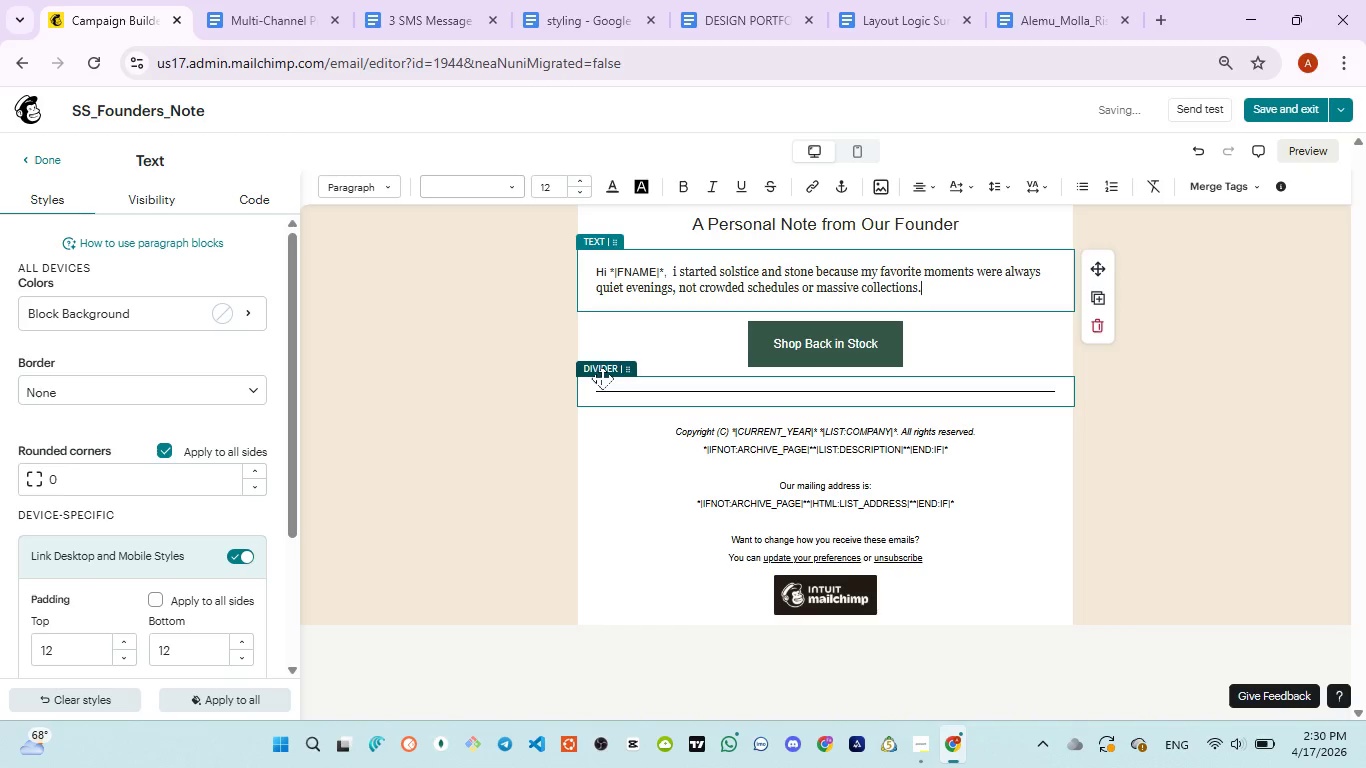 
key(Period)
 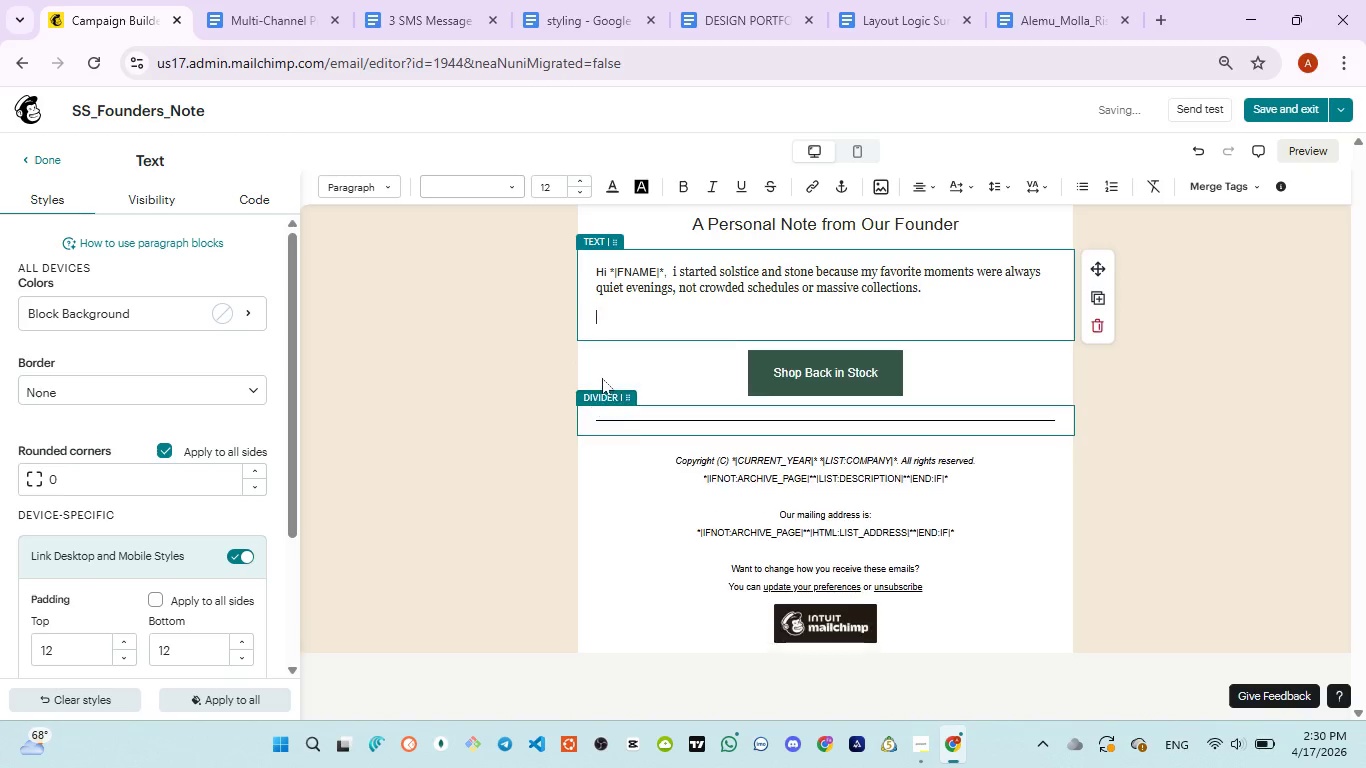 
key(Enter)
 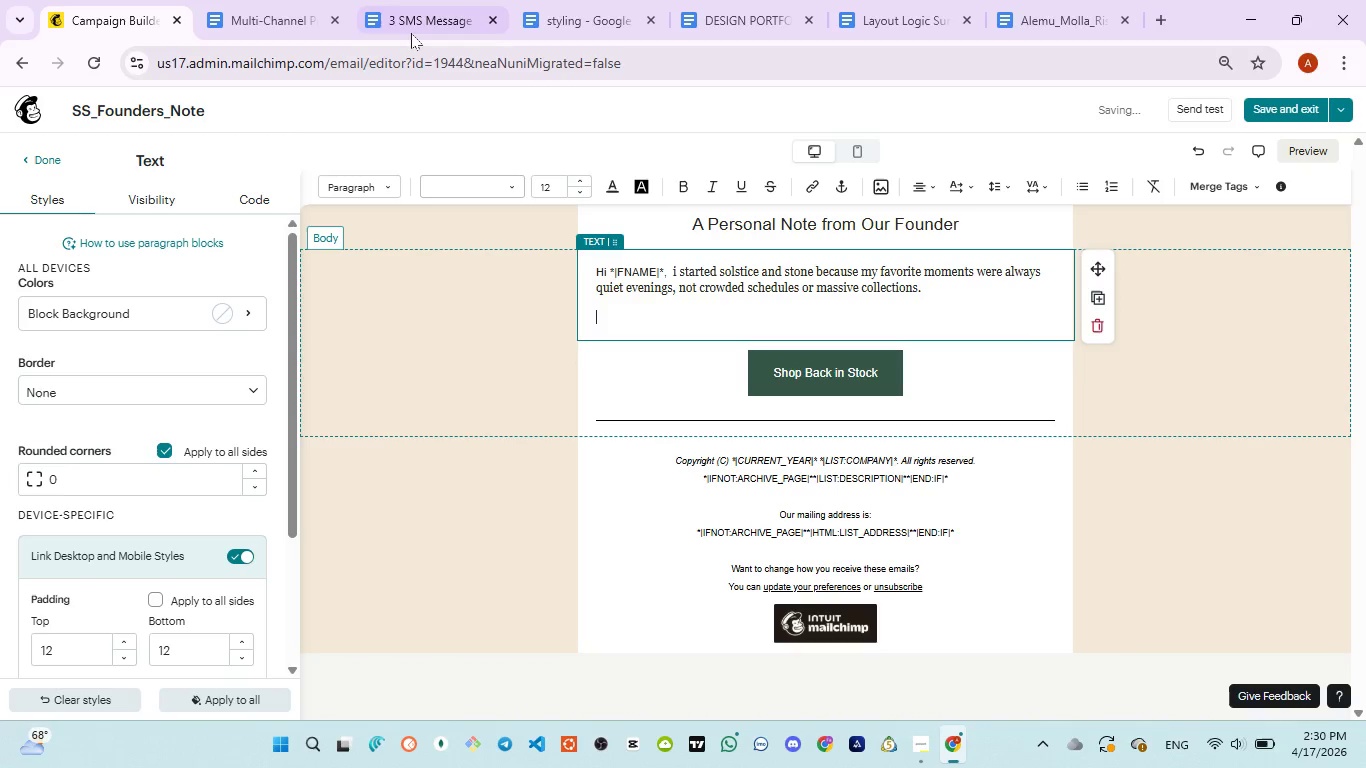 
left_click([411, 33])
 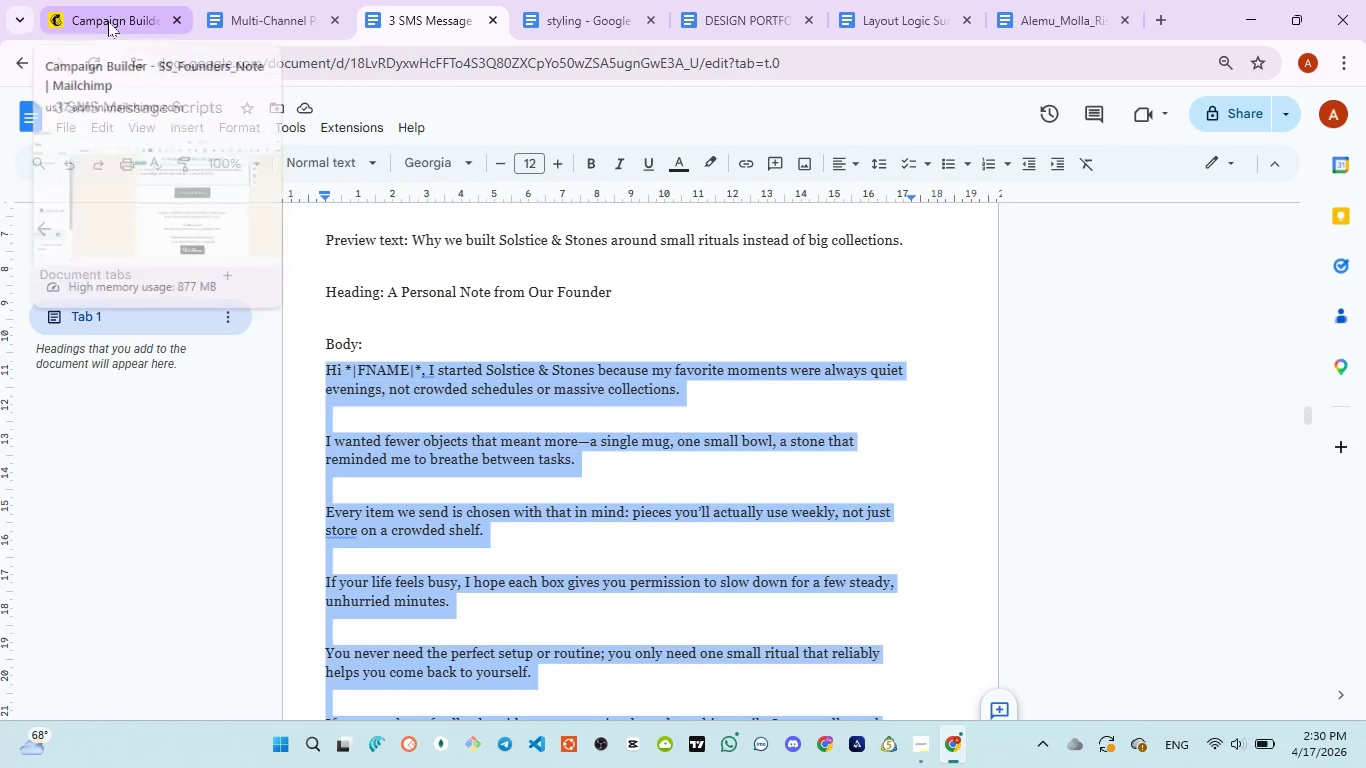 
wait(5.12)
 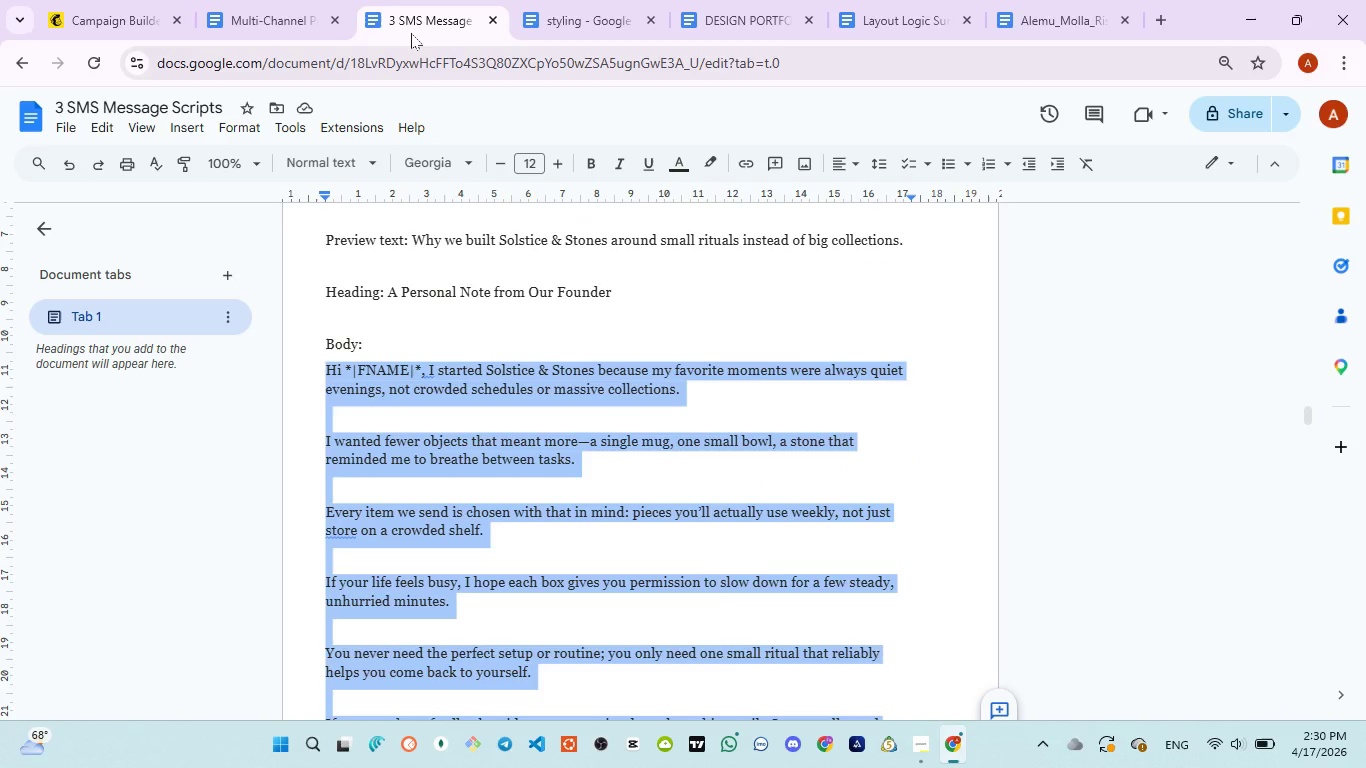 
left_click([108, 21])
 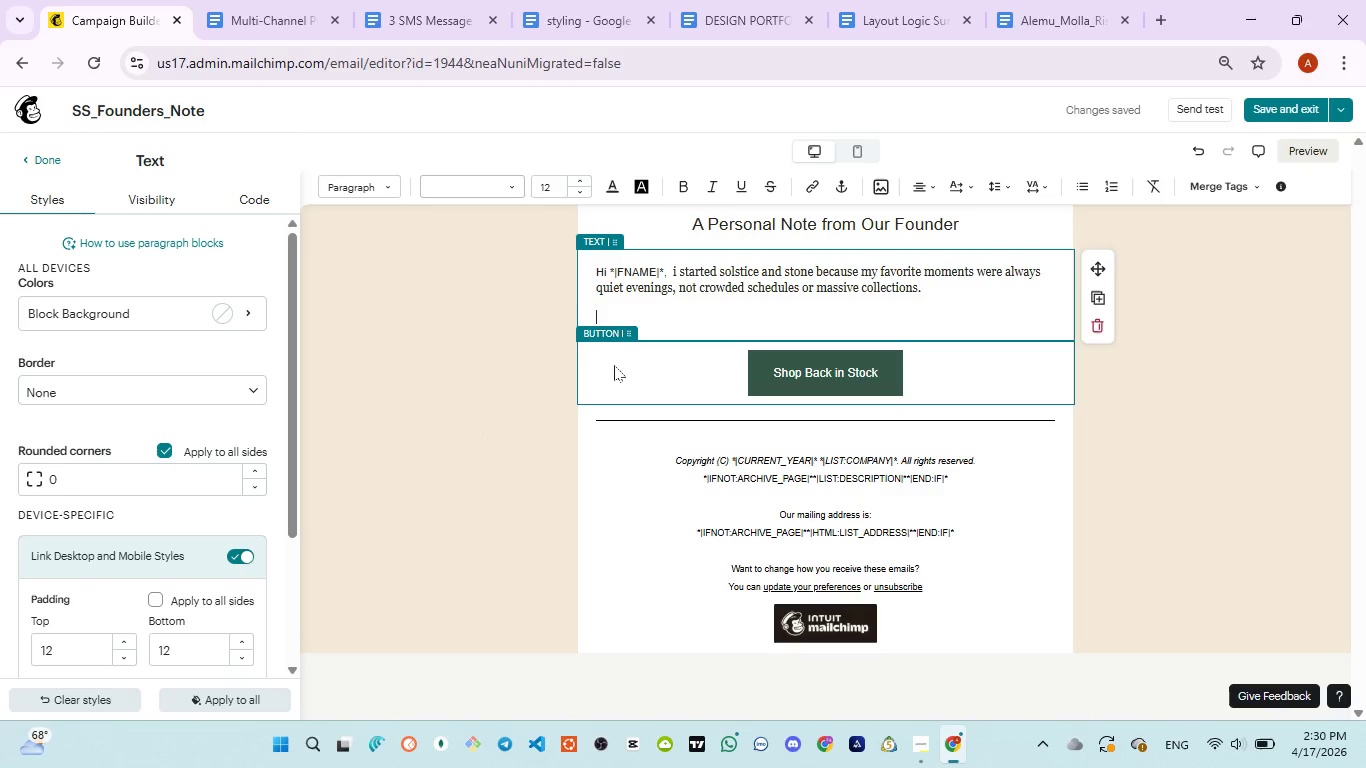 
type(I wanted fee)
key(Backspace)
type(wer objects that )
 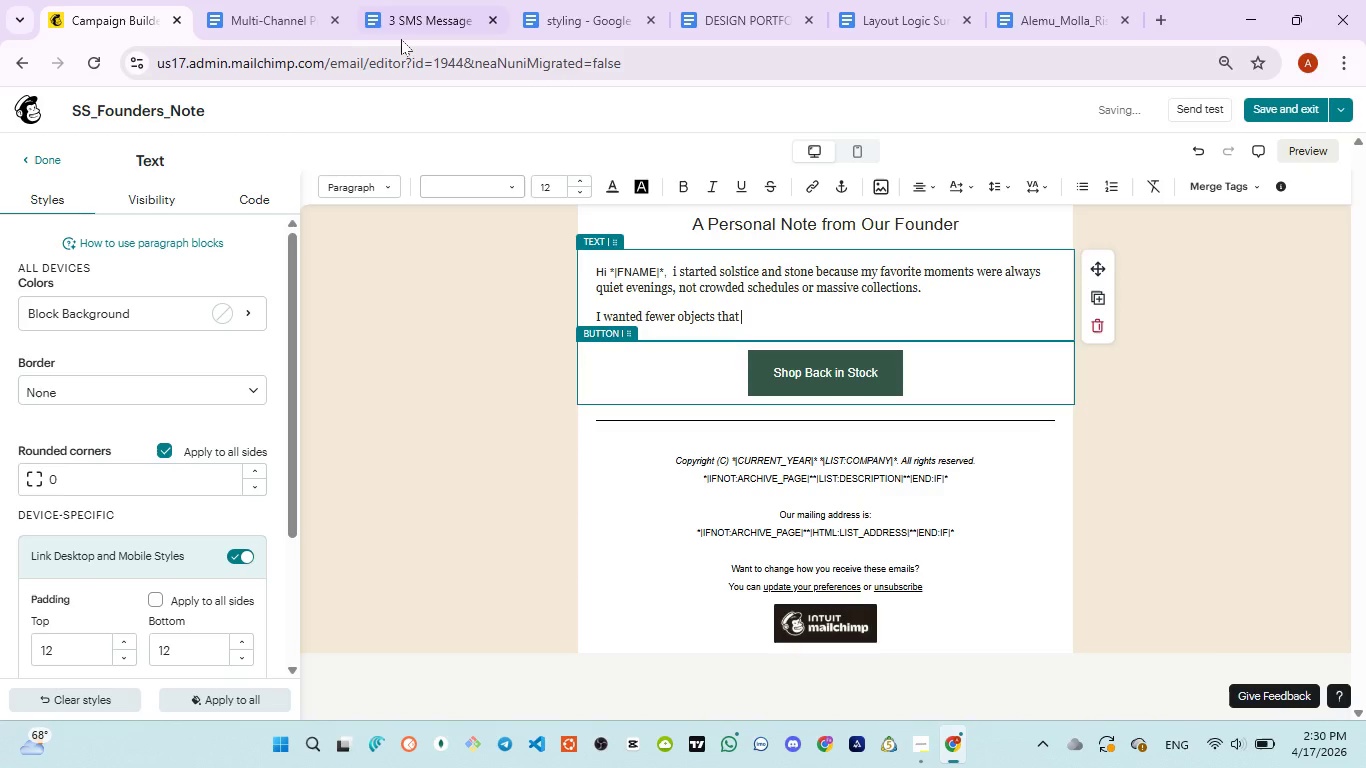 
left_click([401, 38])
 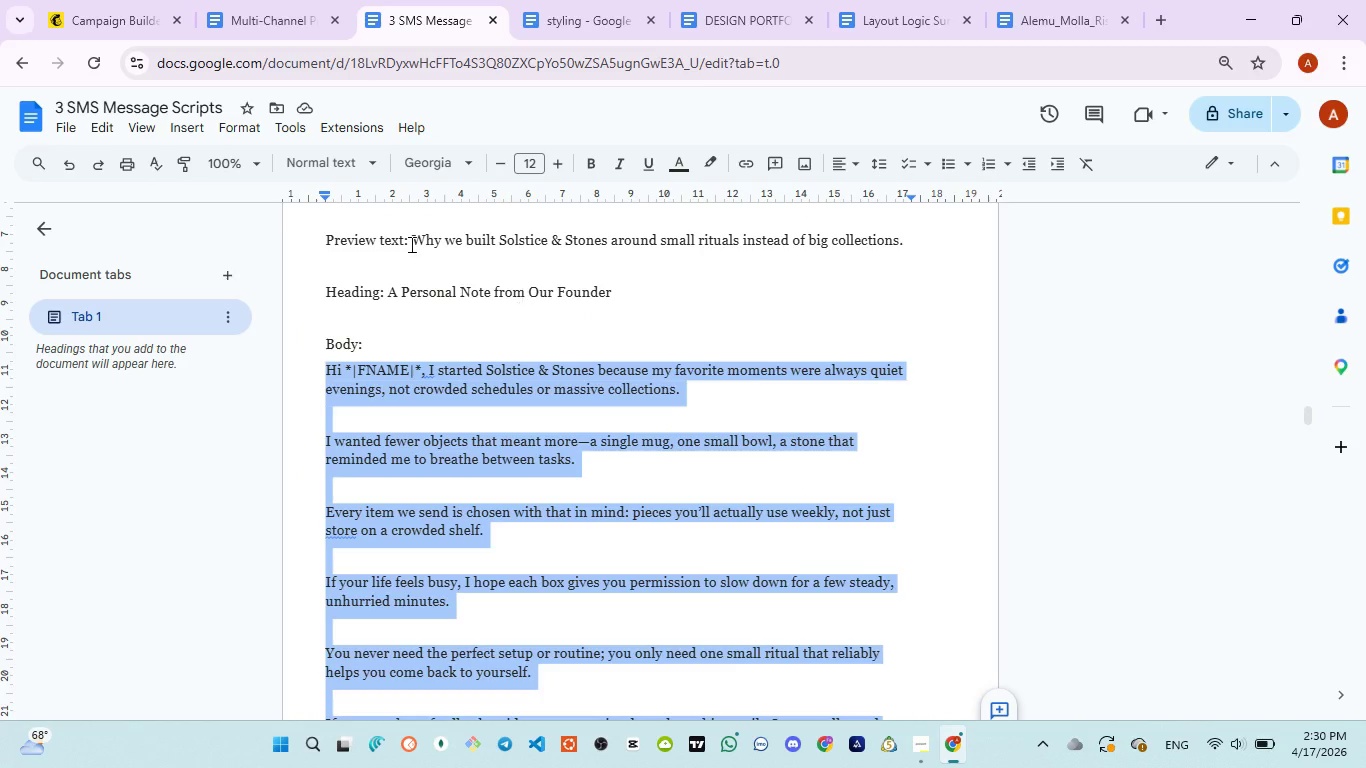 
wait(6.44)
 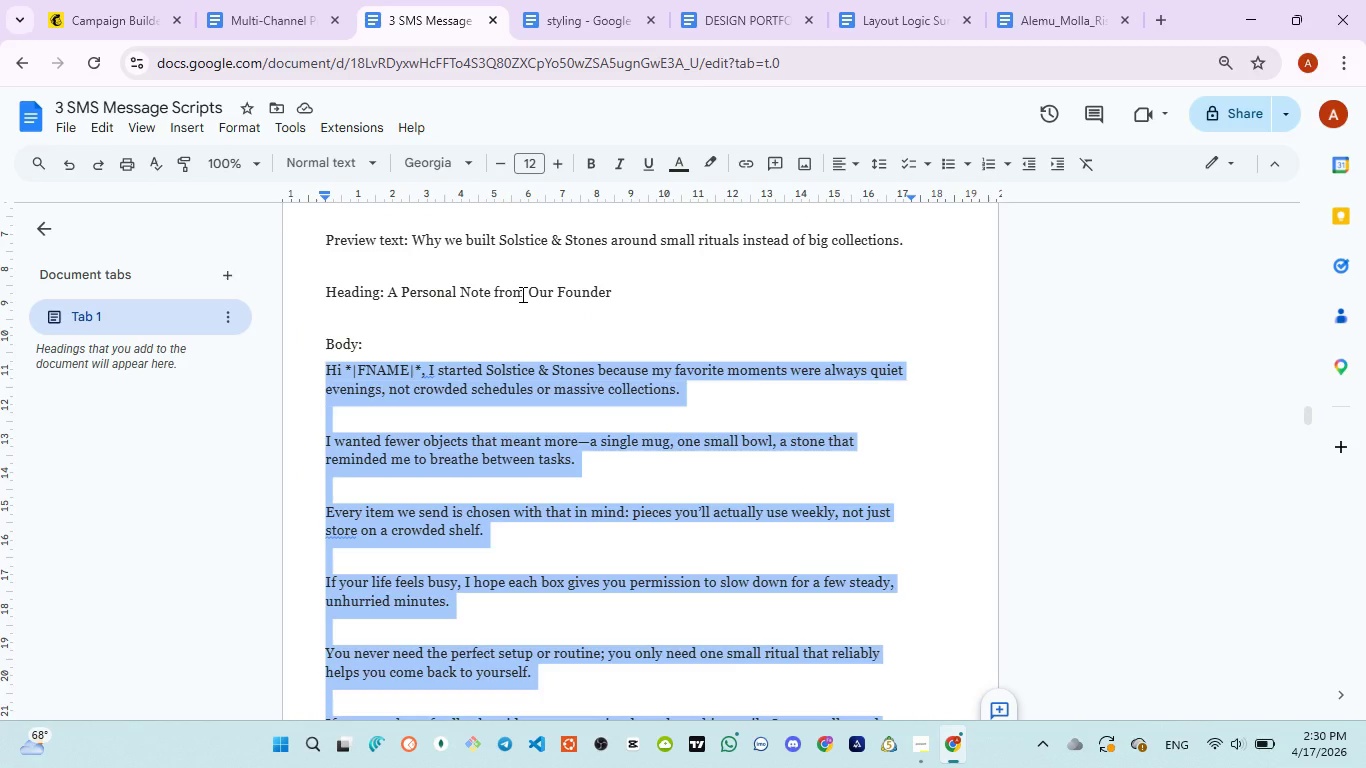 
left_click([112, 30])
 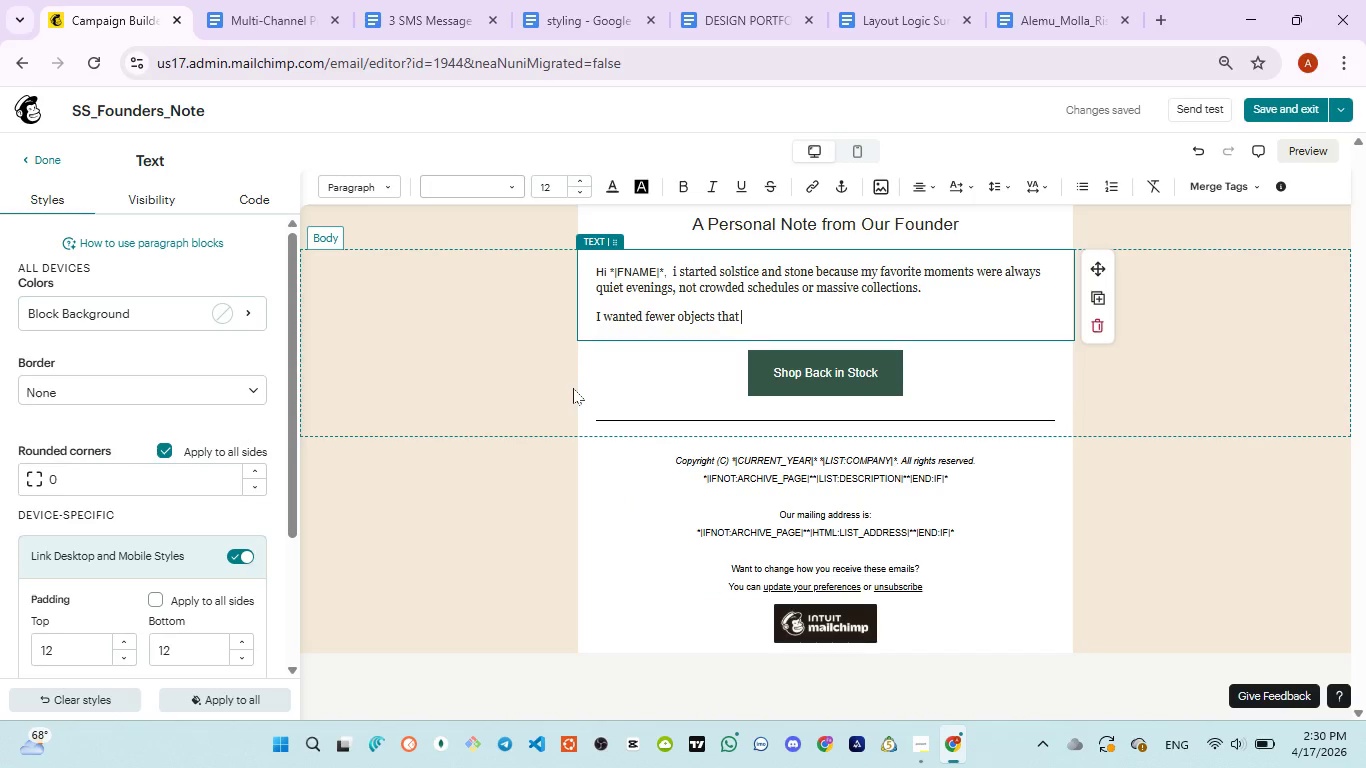 
type(that meant more )
 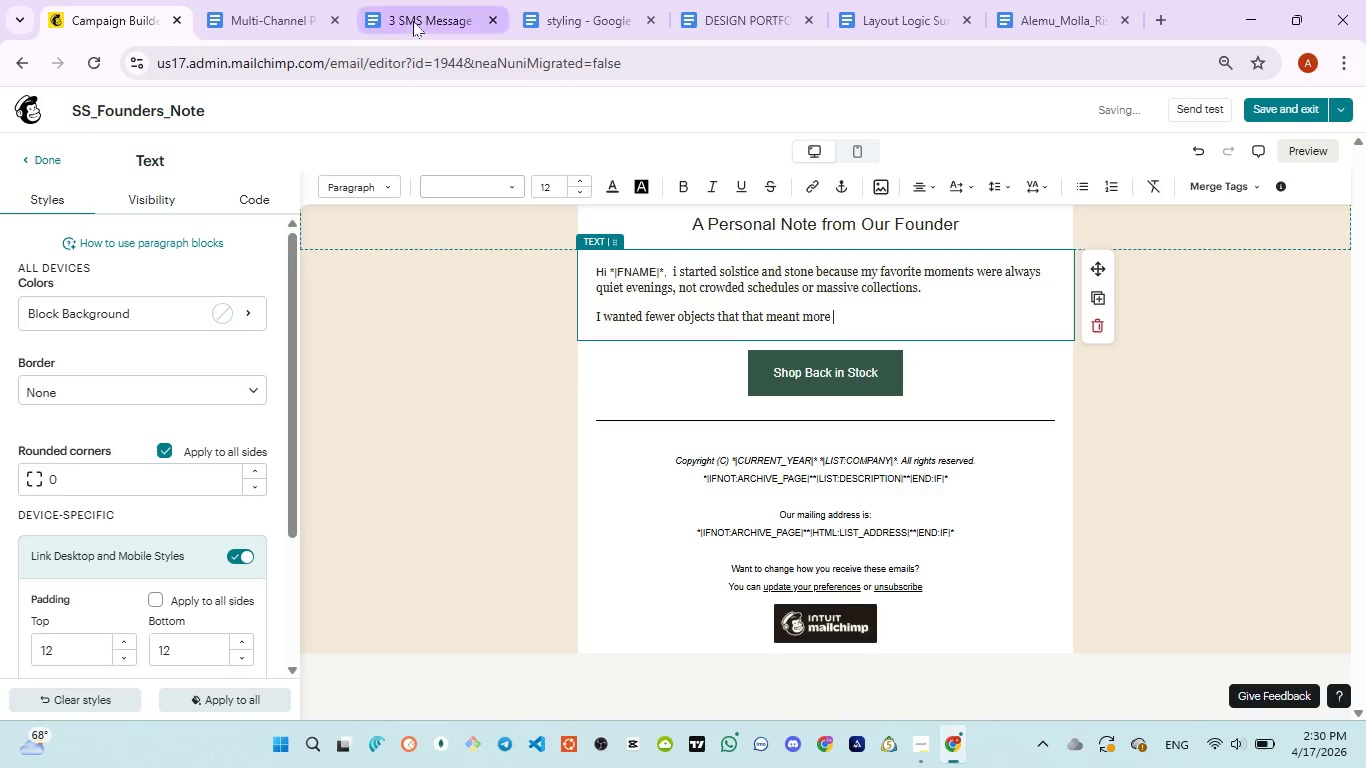 
left_click([413, 21])
 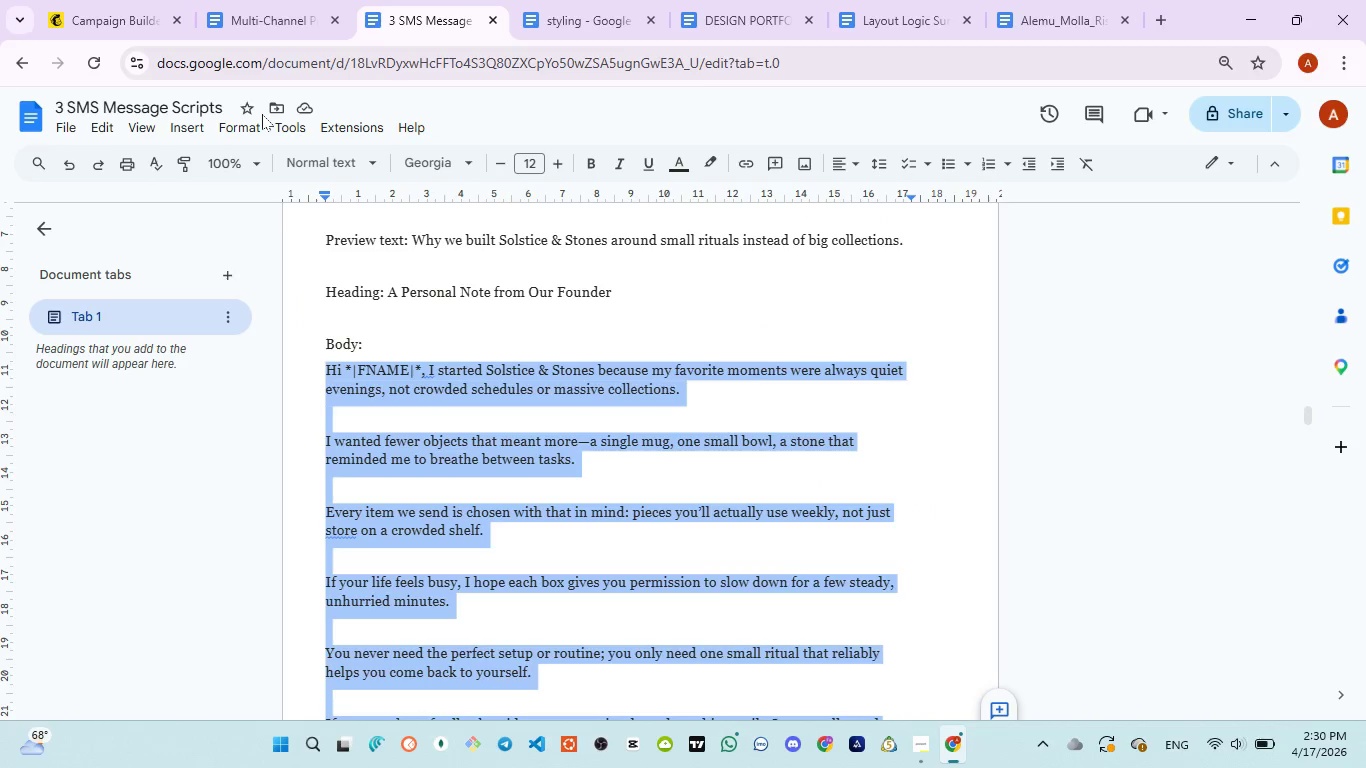 
left_click([116, 41])
 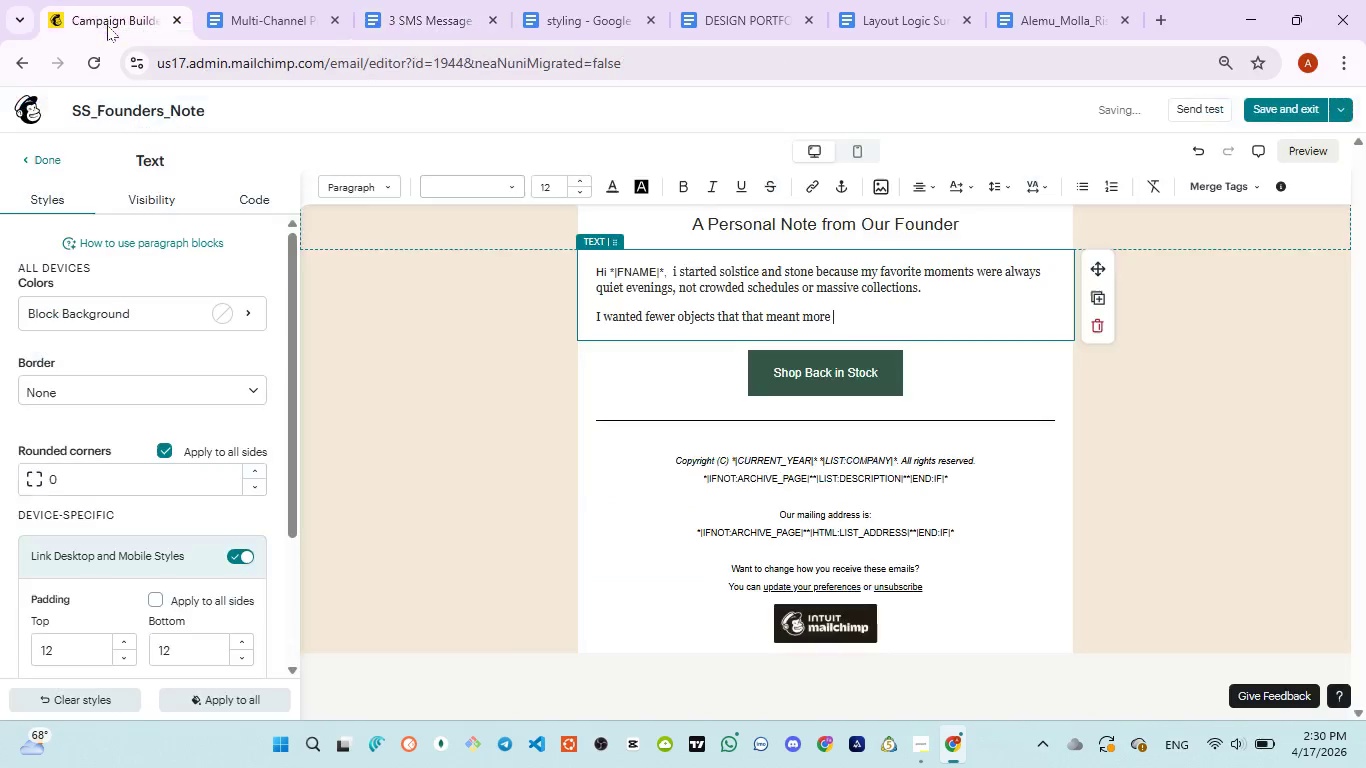 
left_click([107, 25])
 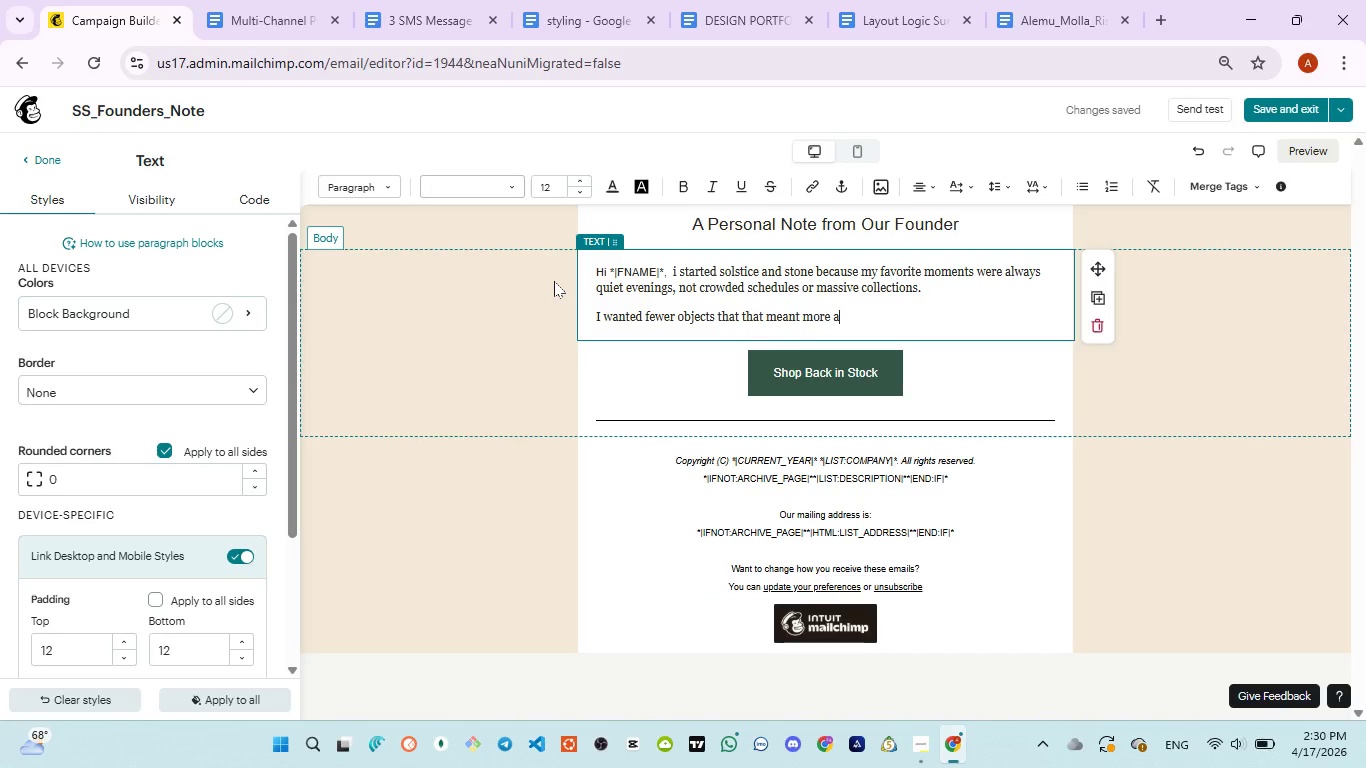 
type(a sigle mug, one )
 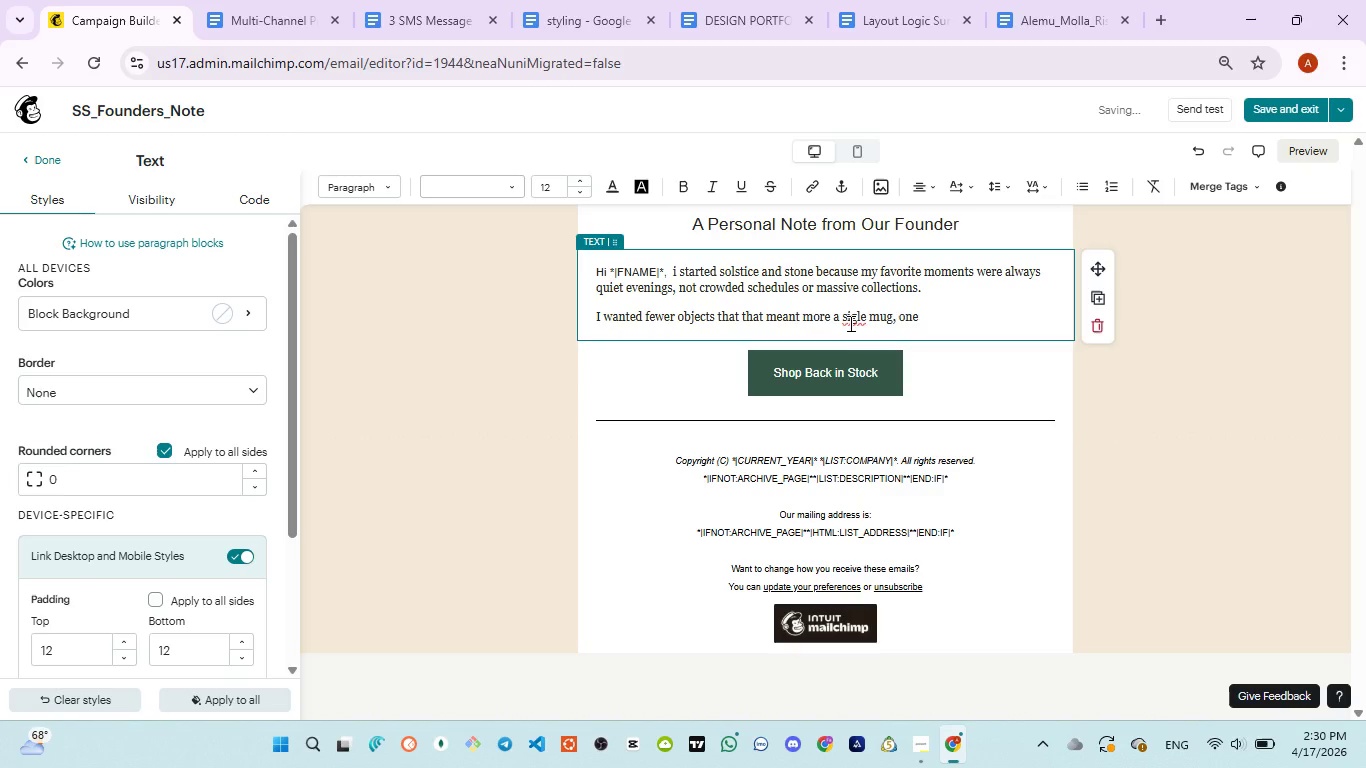 
left_click([849, 323])
 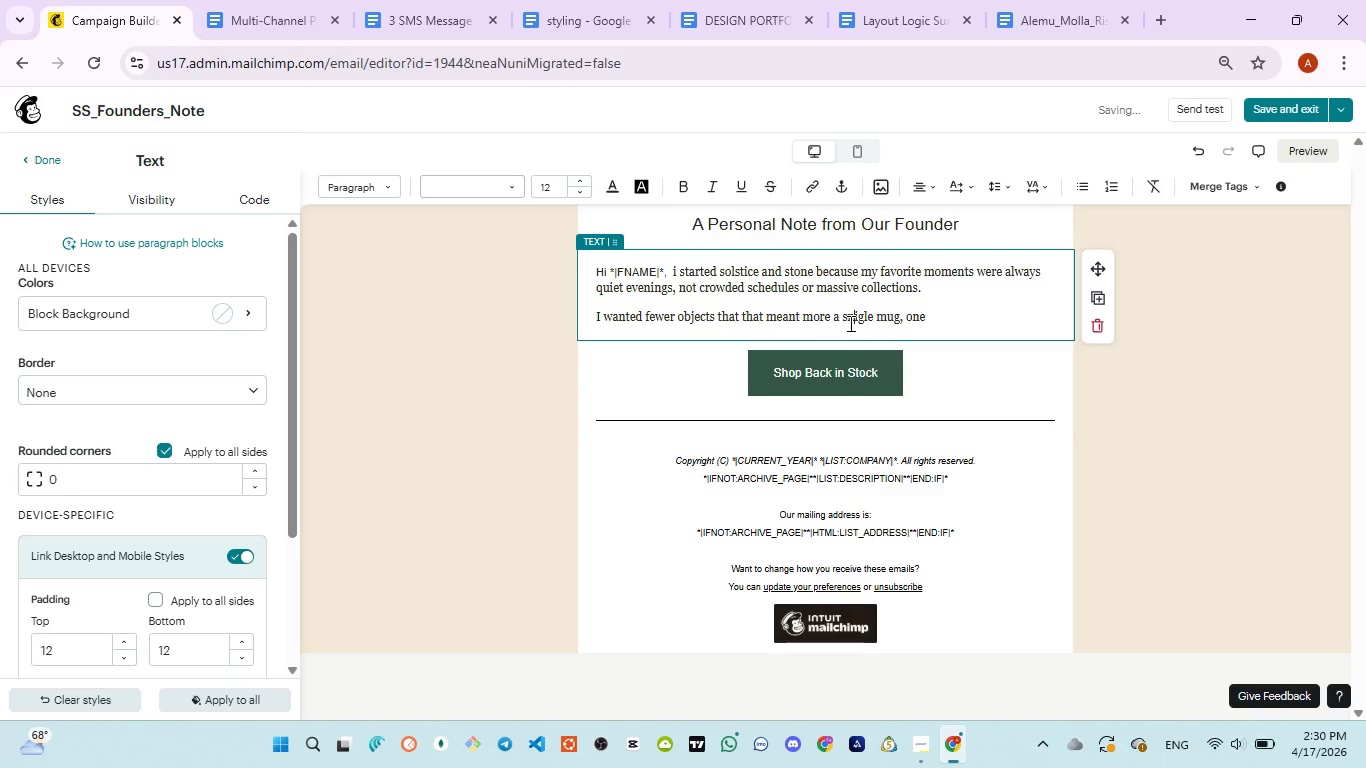 
key(N)
 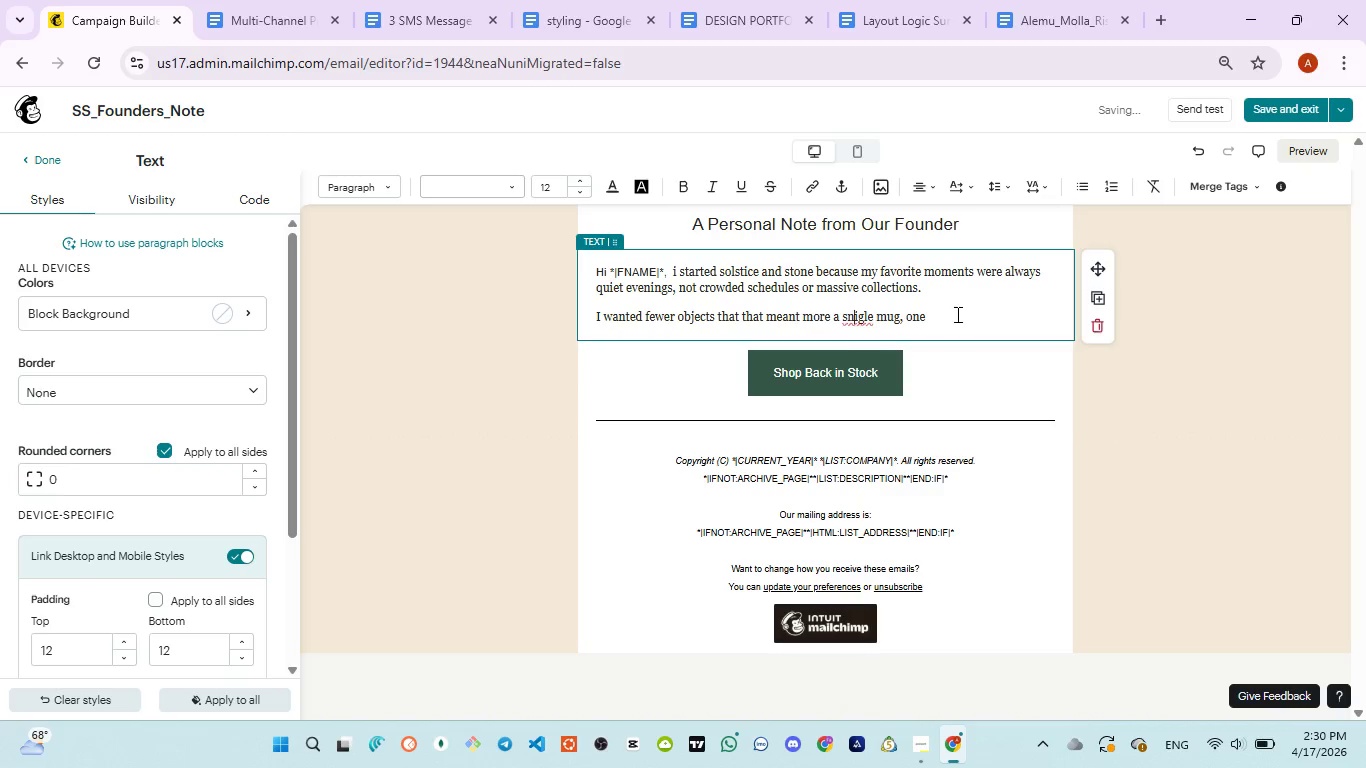 
left_click([956, 314])
 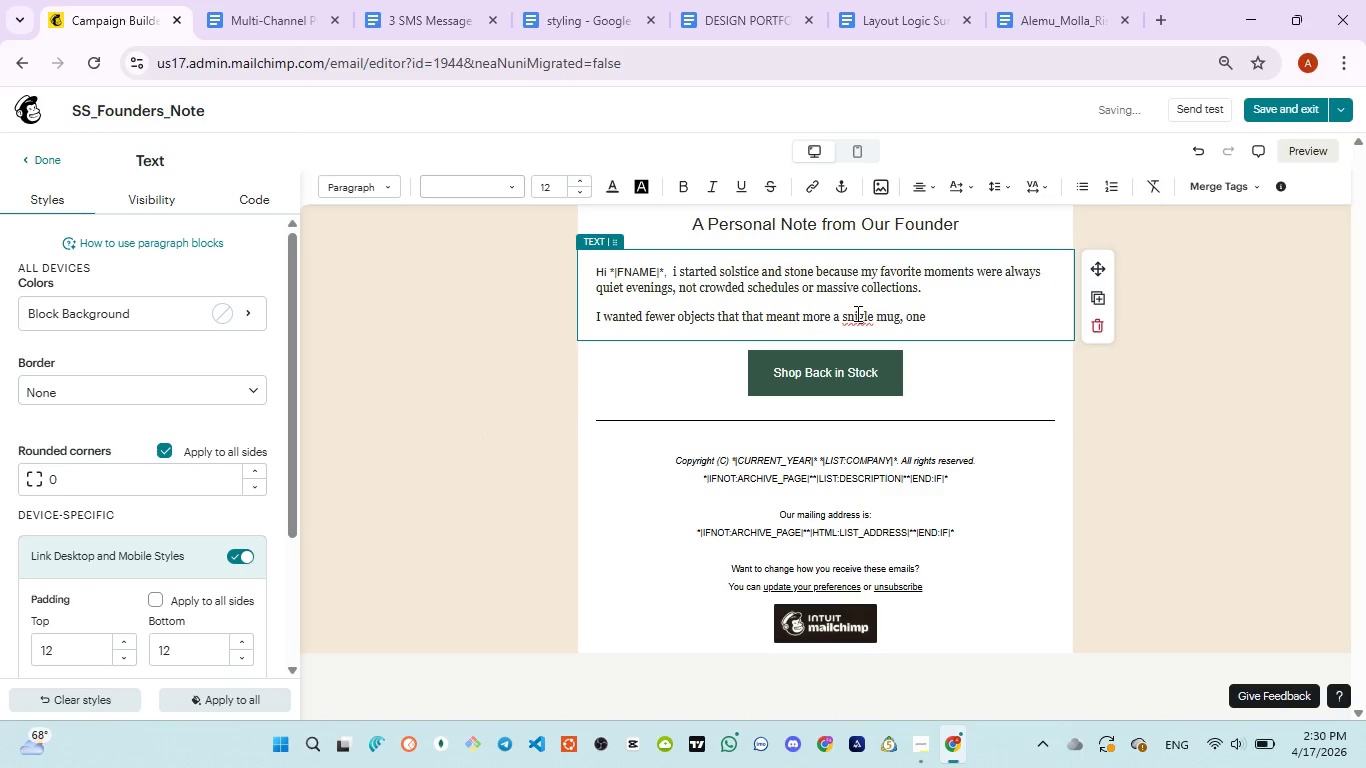 
double_click([856, 313])
 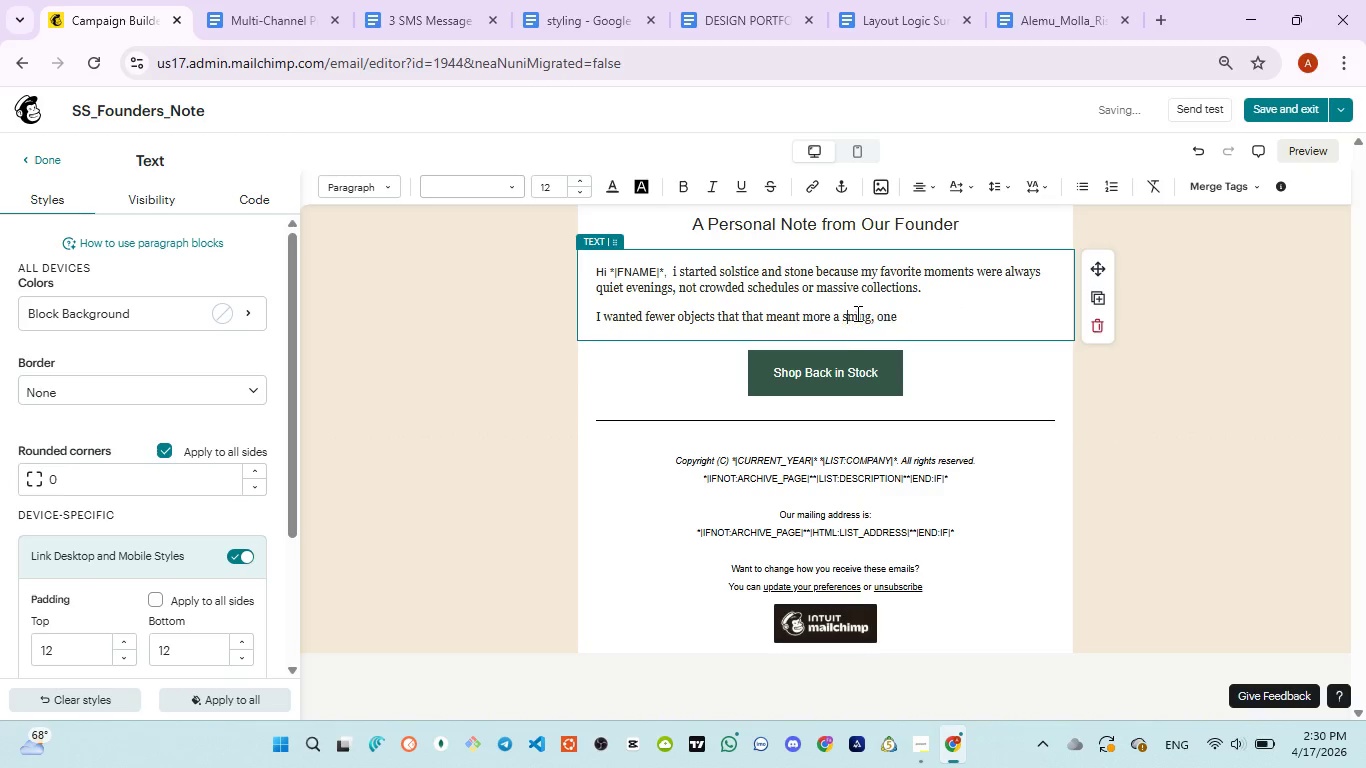 
type(single )
 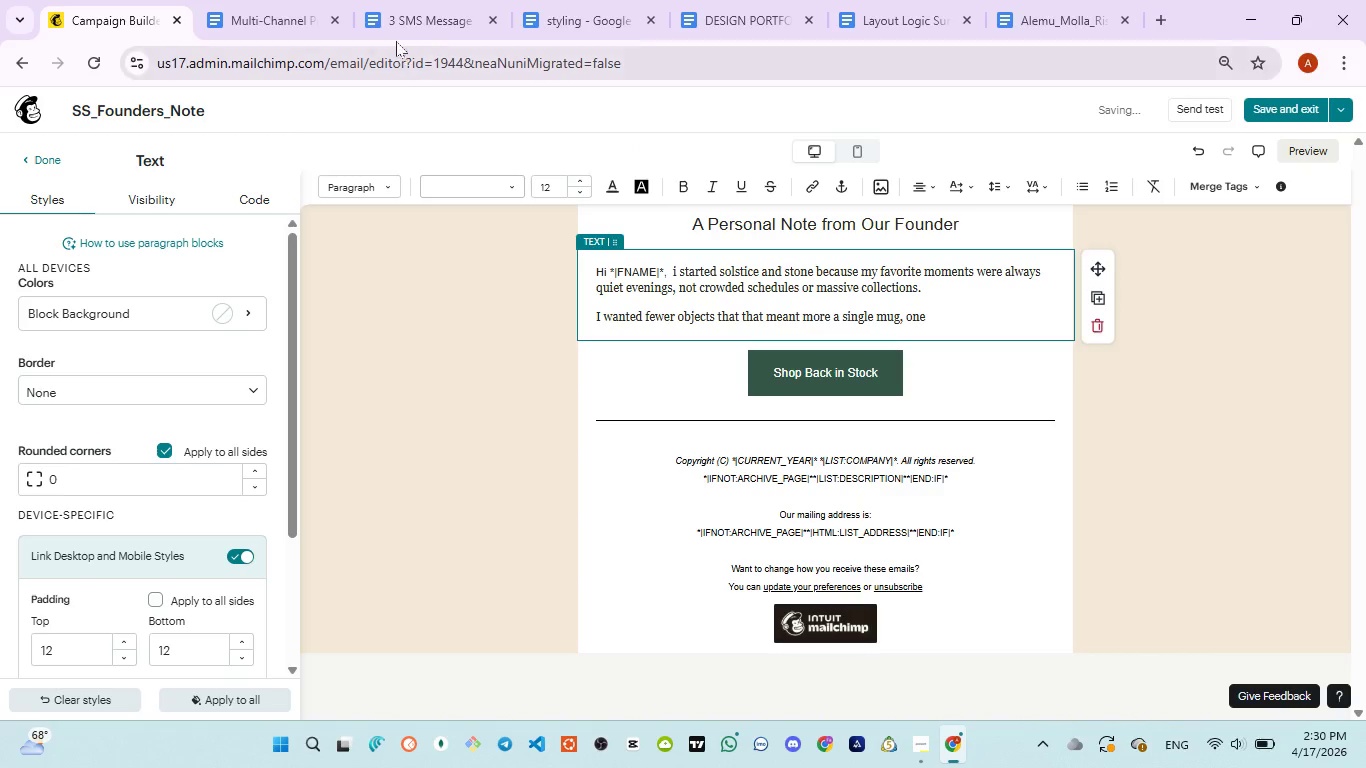 
left_click([389, 0])
 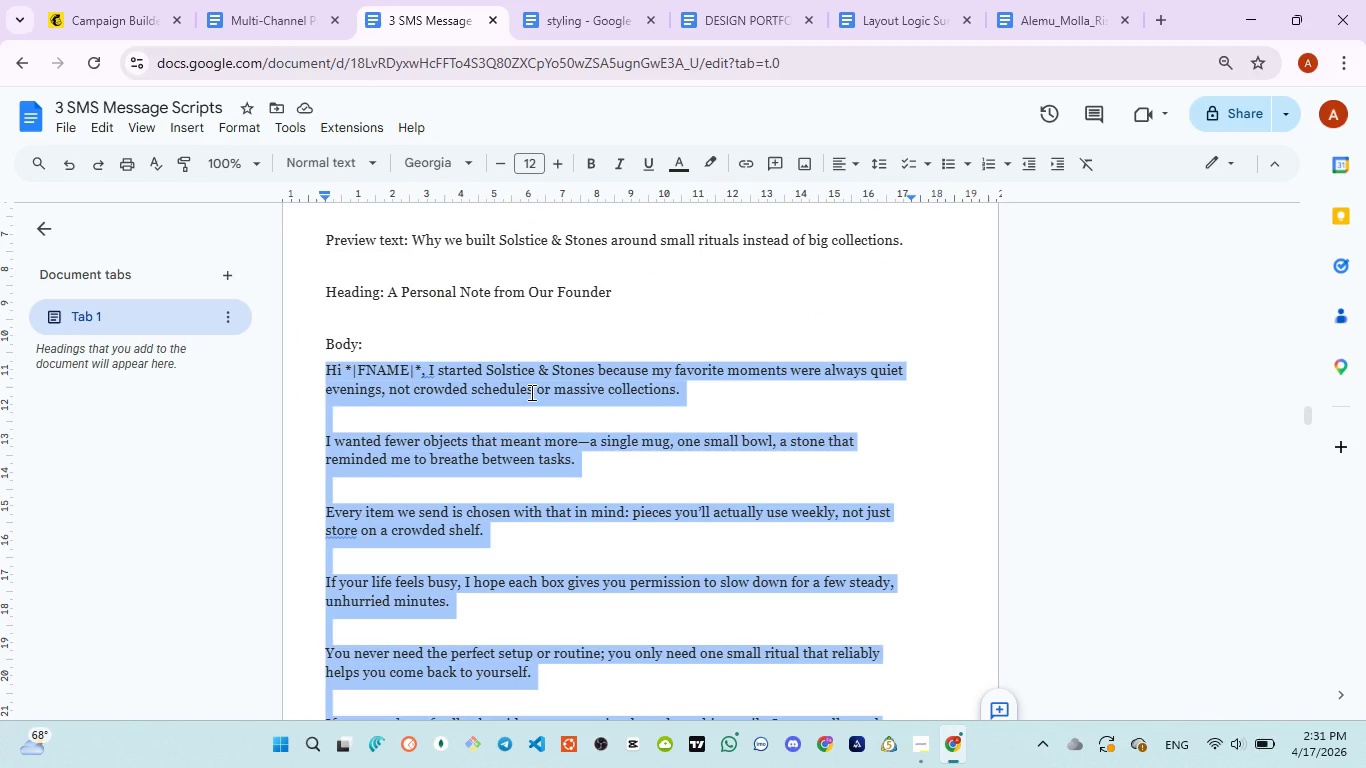 
wait(8.7)
 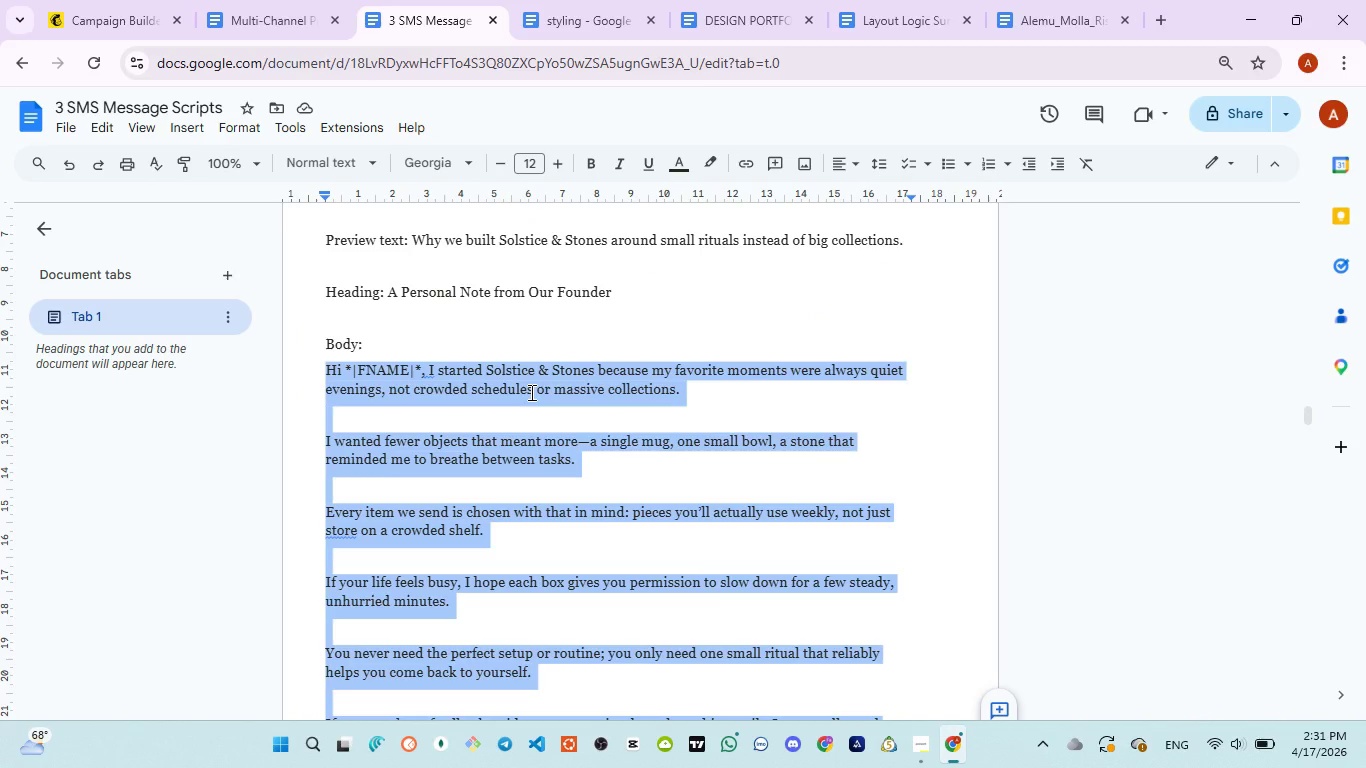 
left_click([93, 14])
 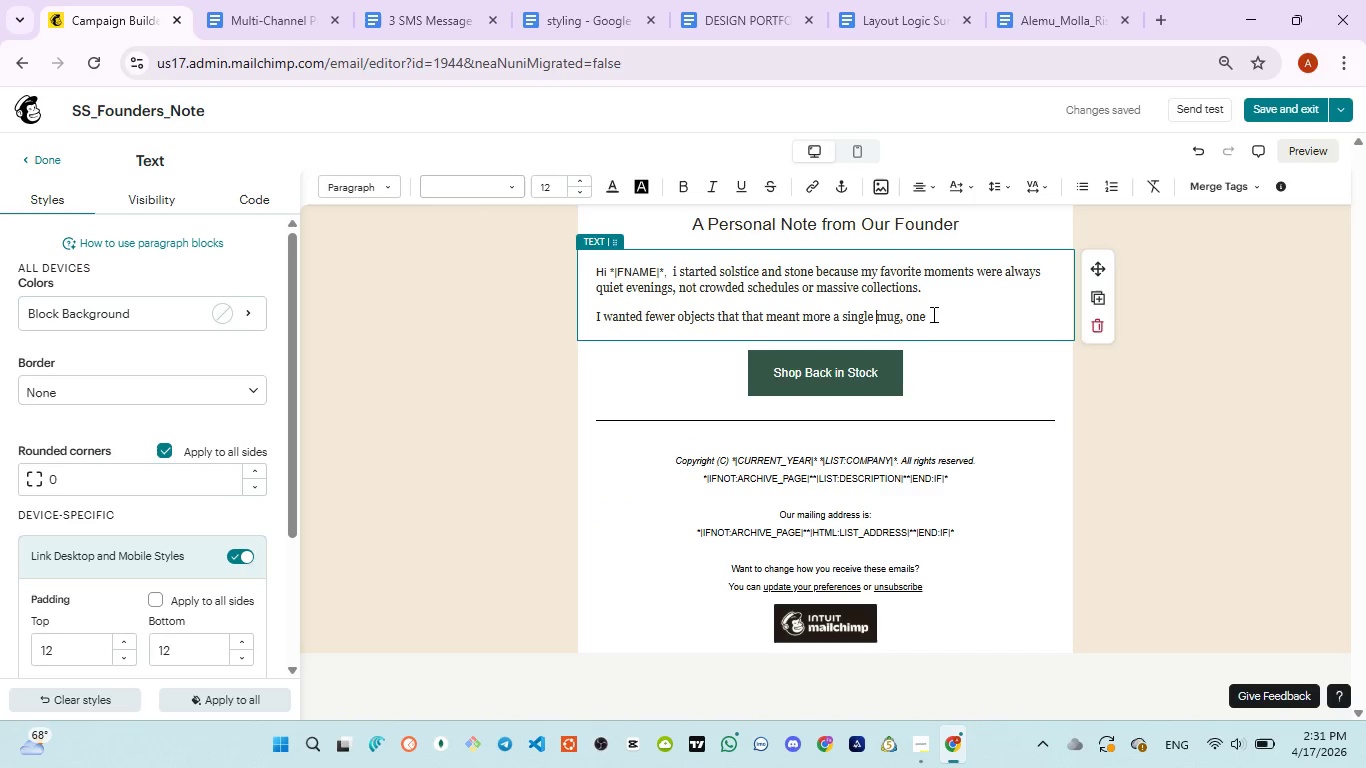 
left_click([932, 313])
 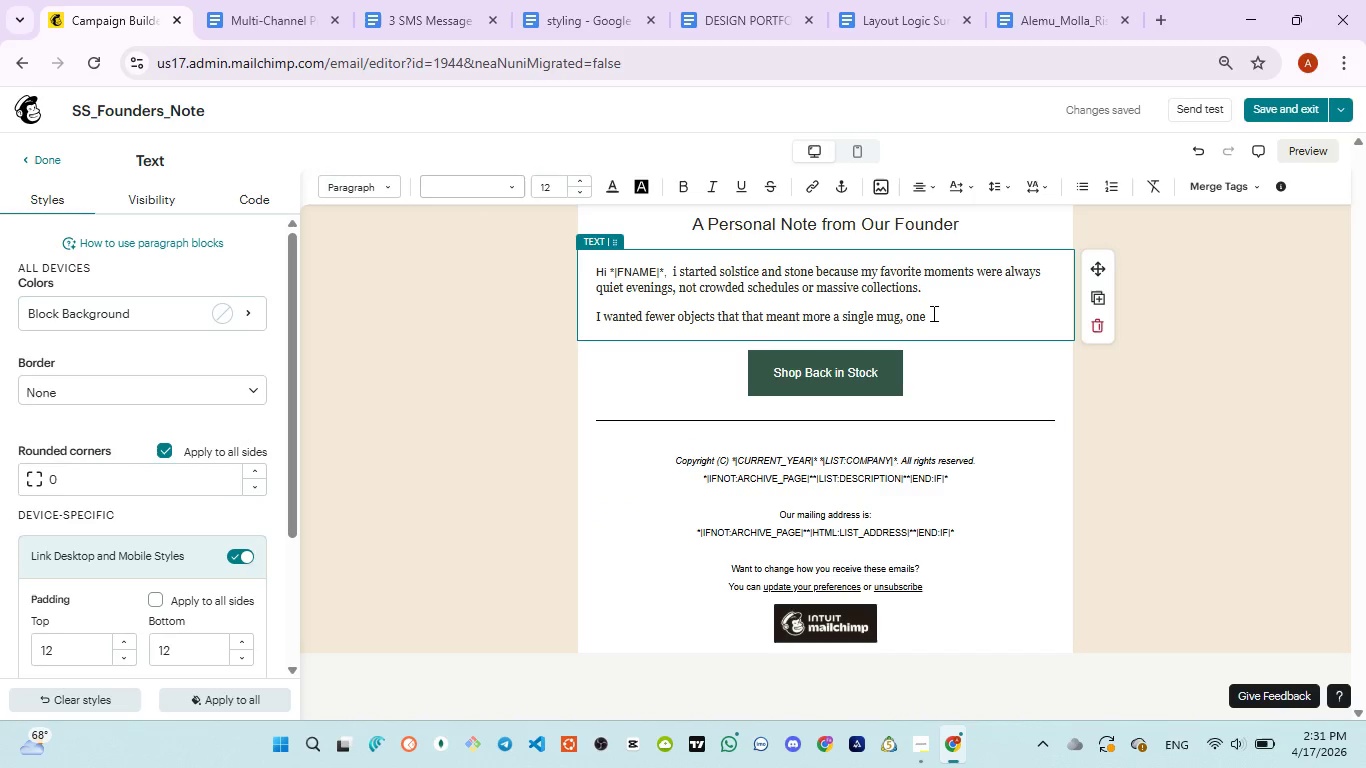 
type(small)
key(Backspace)
type(l bowl, )
 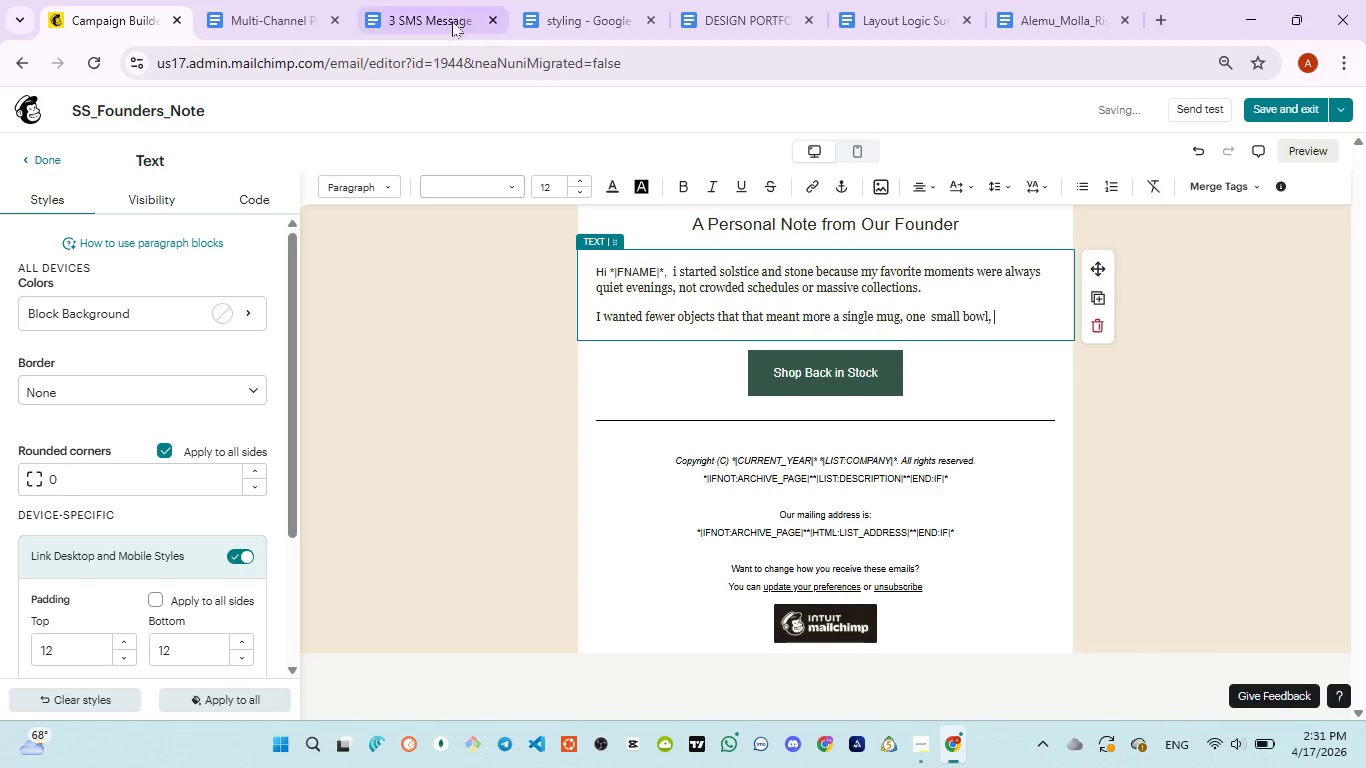 
left_click([439, 14])
 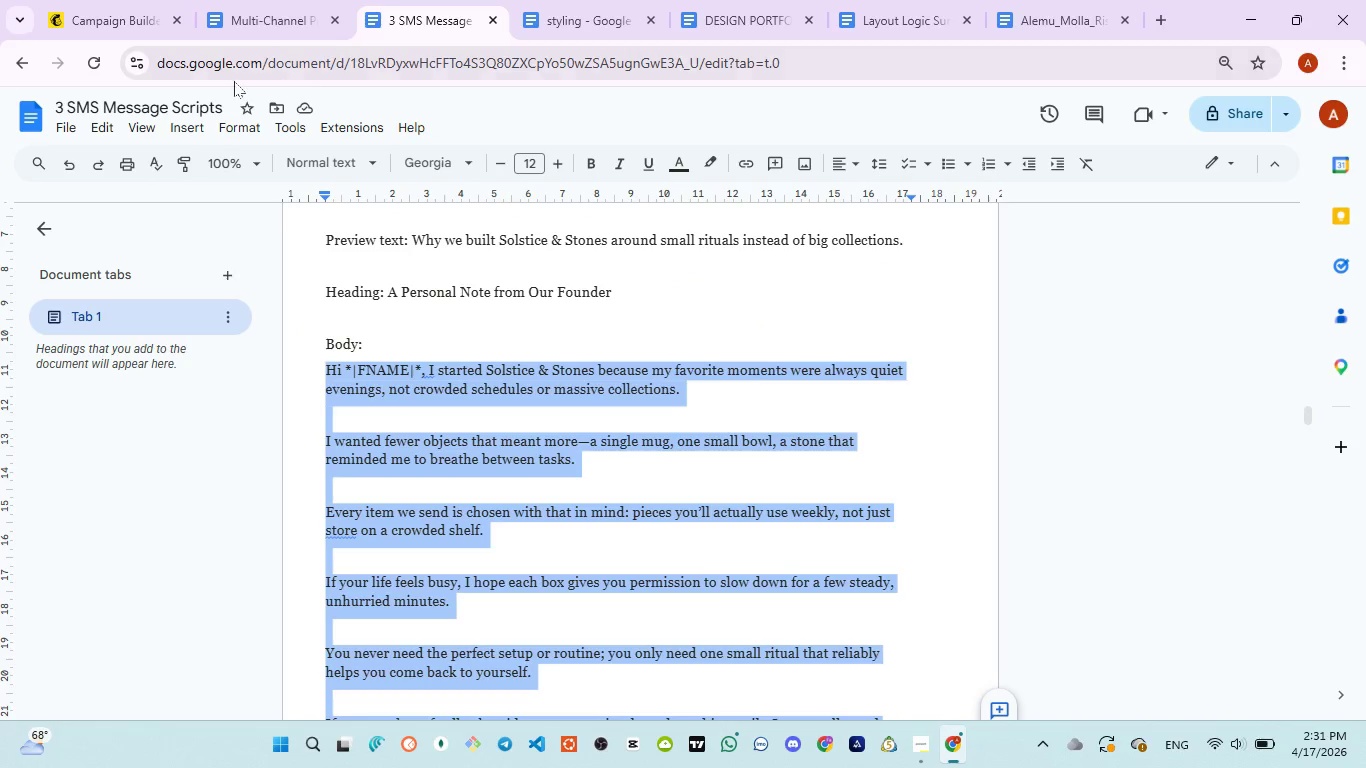 
left_click([84, 24])
 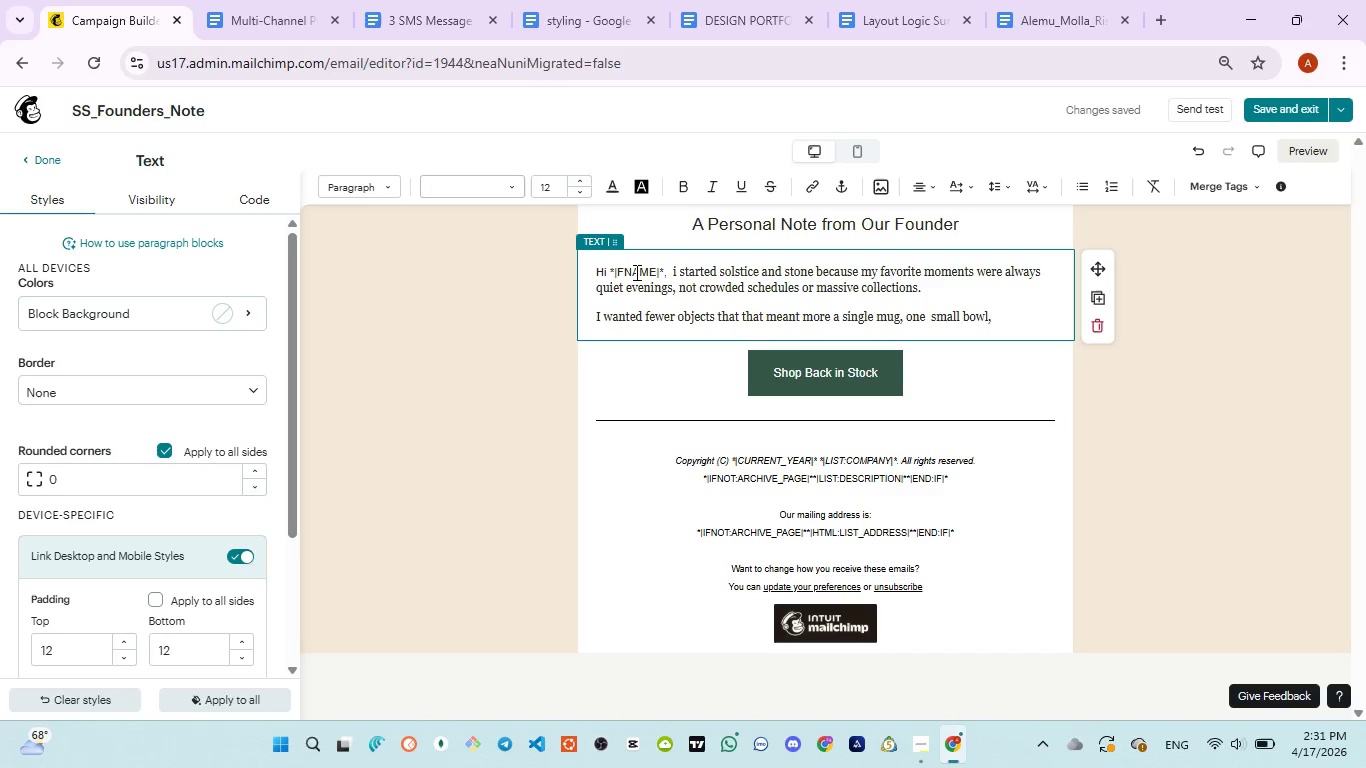 
type(a stone that reminded me )
 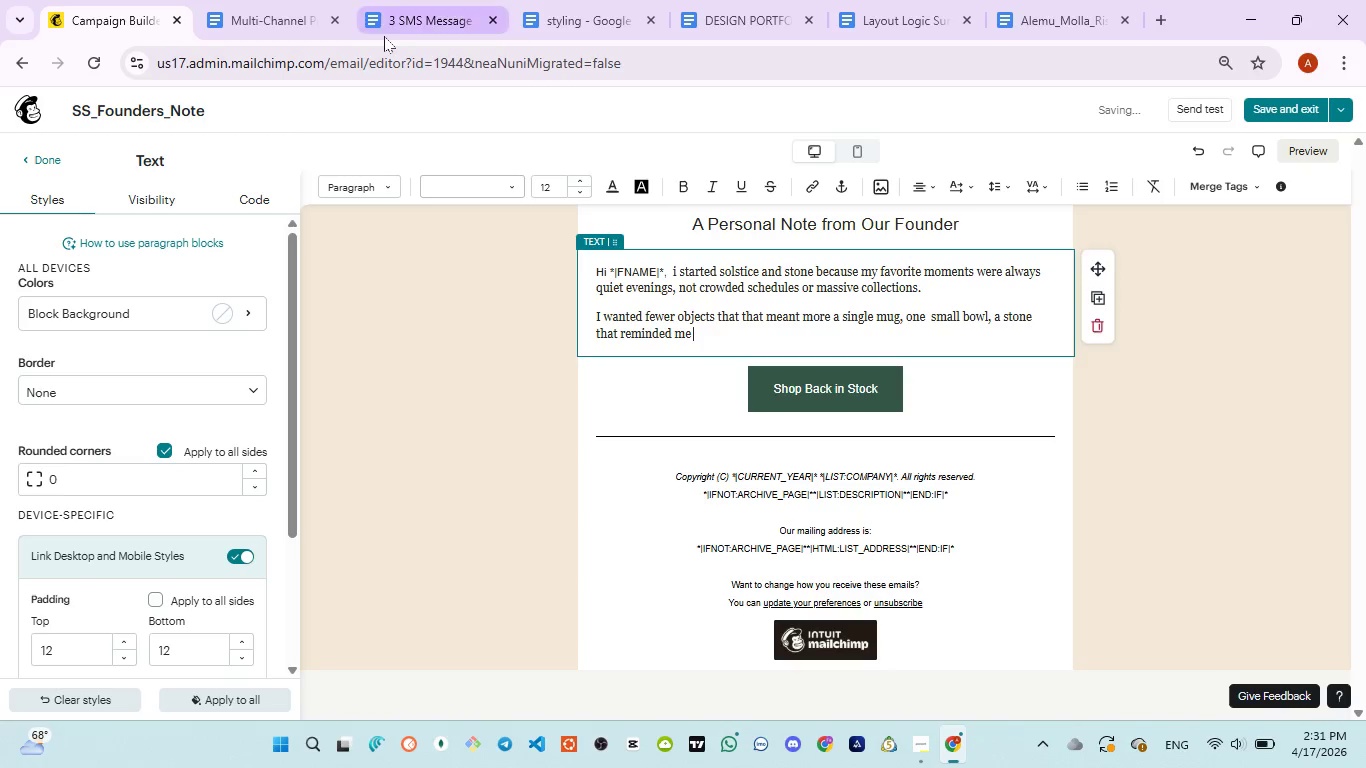 
left_click([384, 36])
 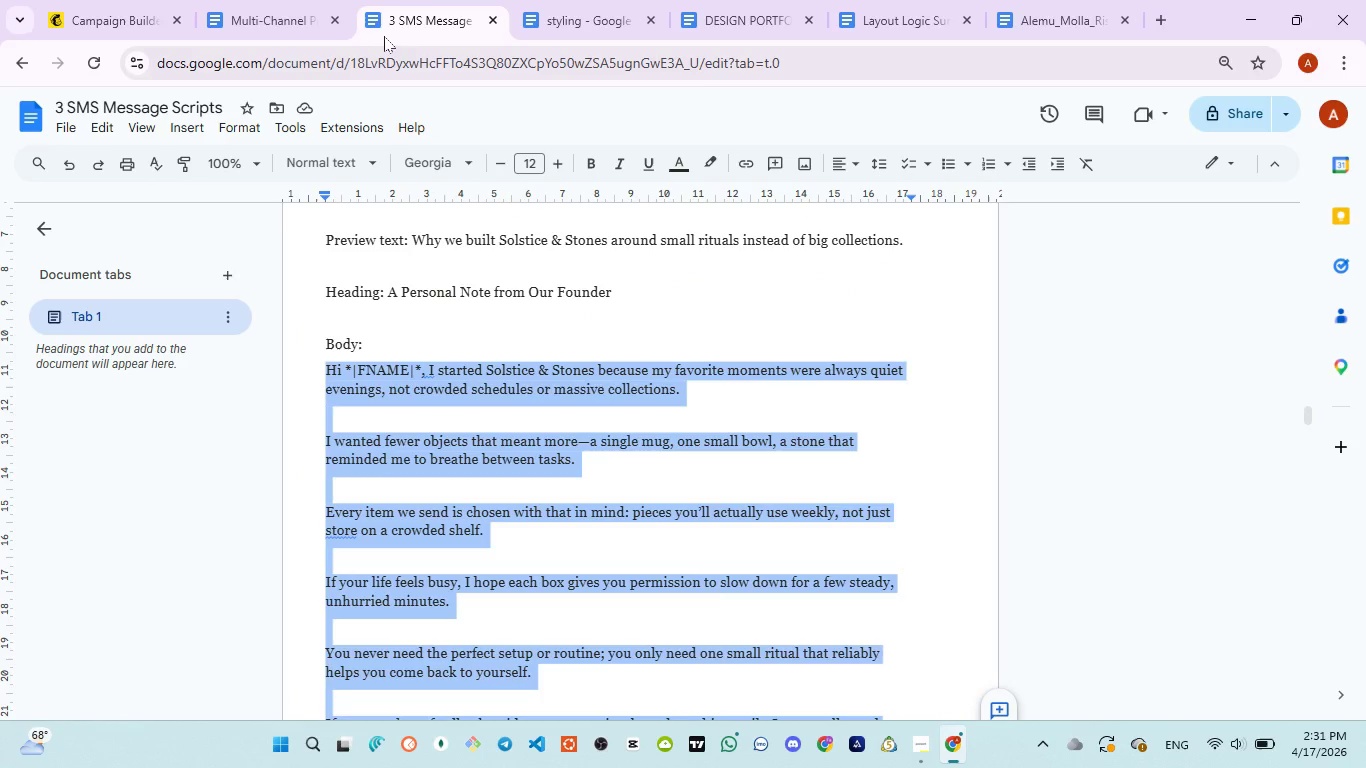 
left_click([84, 21])
 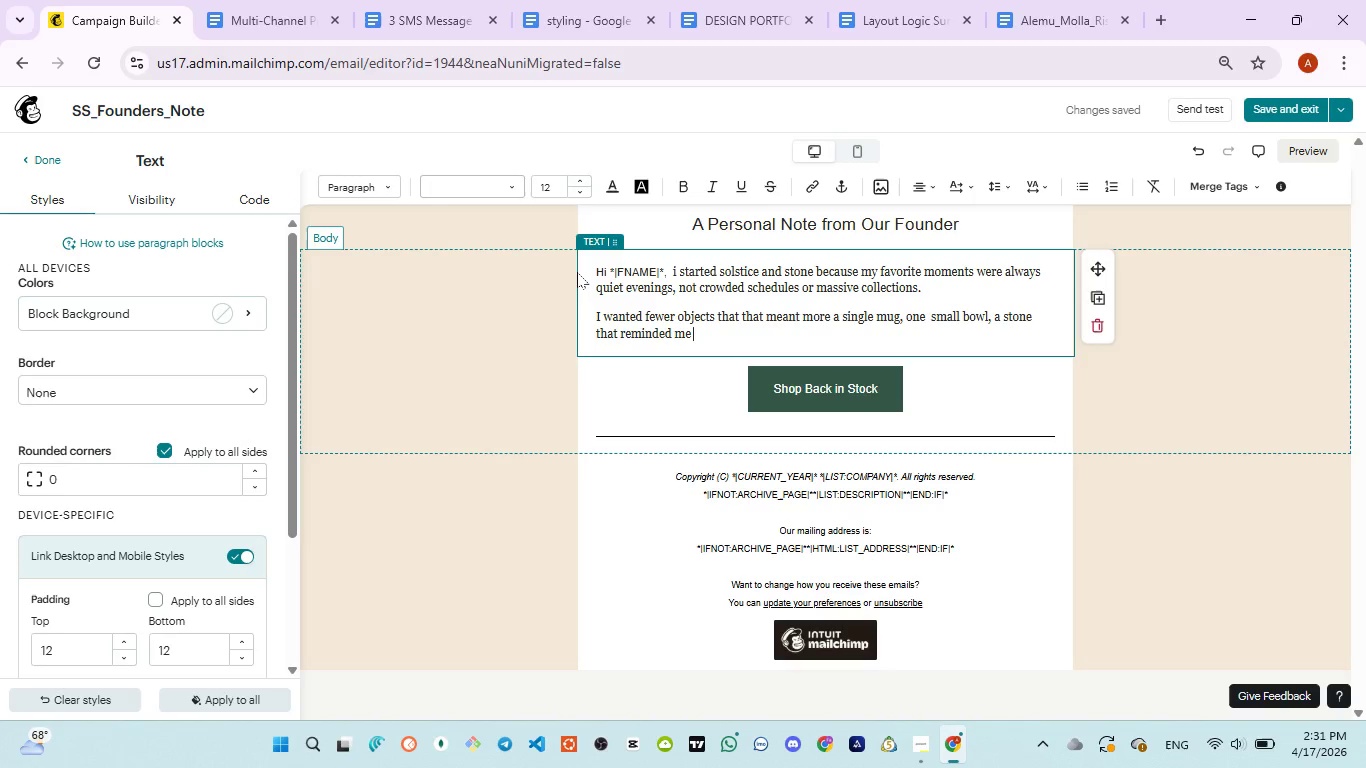 
type(to brar)
key(Backspace)
key(Backspace)
type(eath between tasks.)
 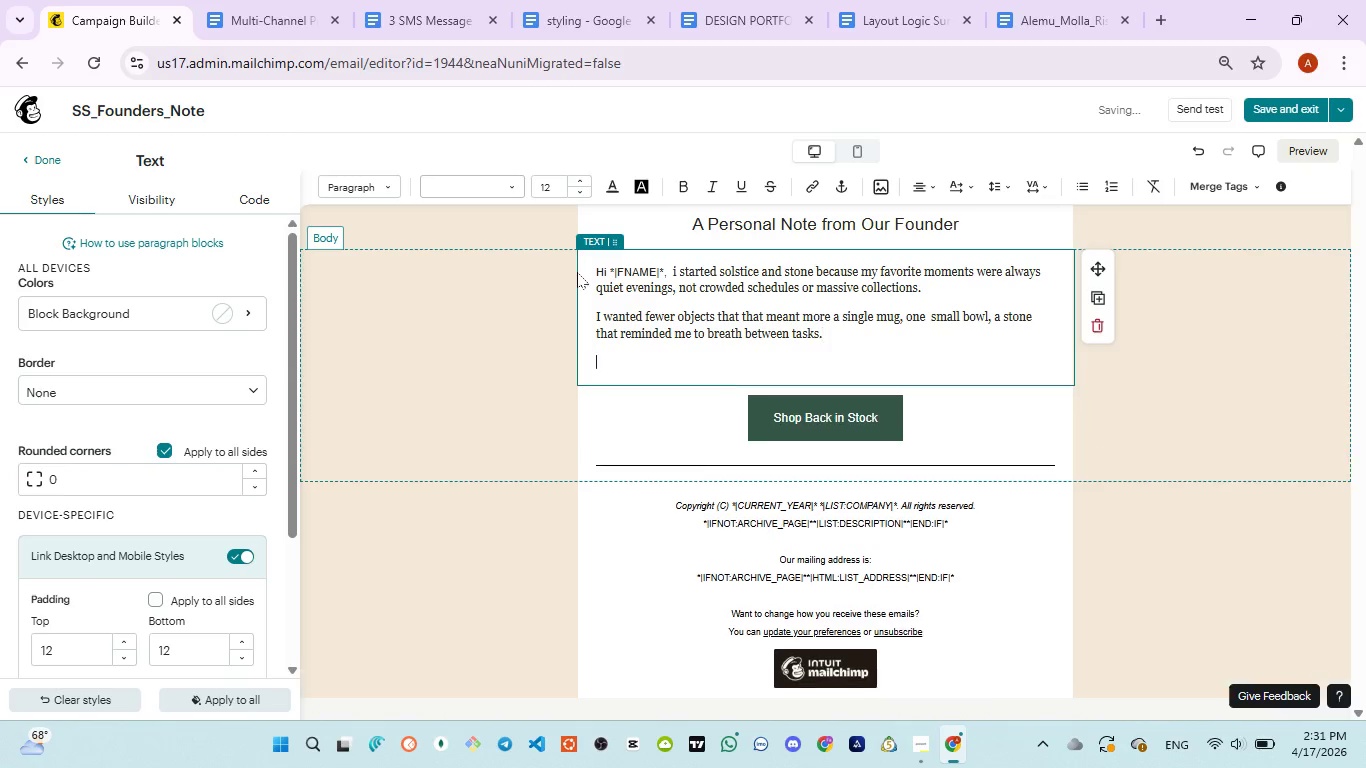 
key(Enter)
 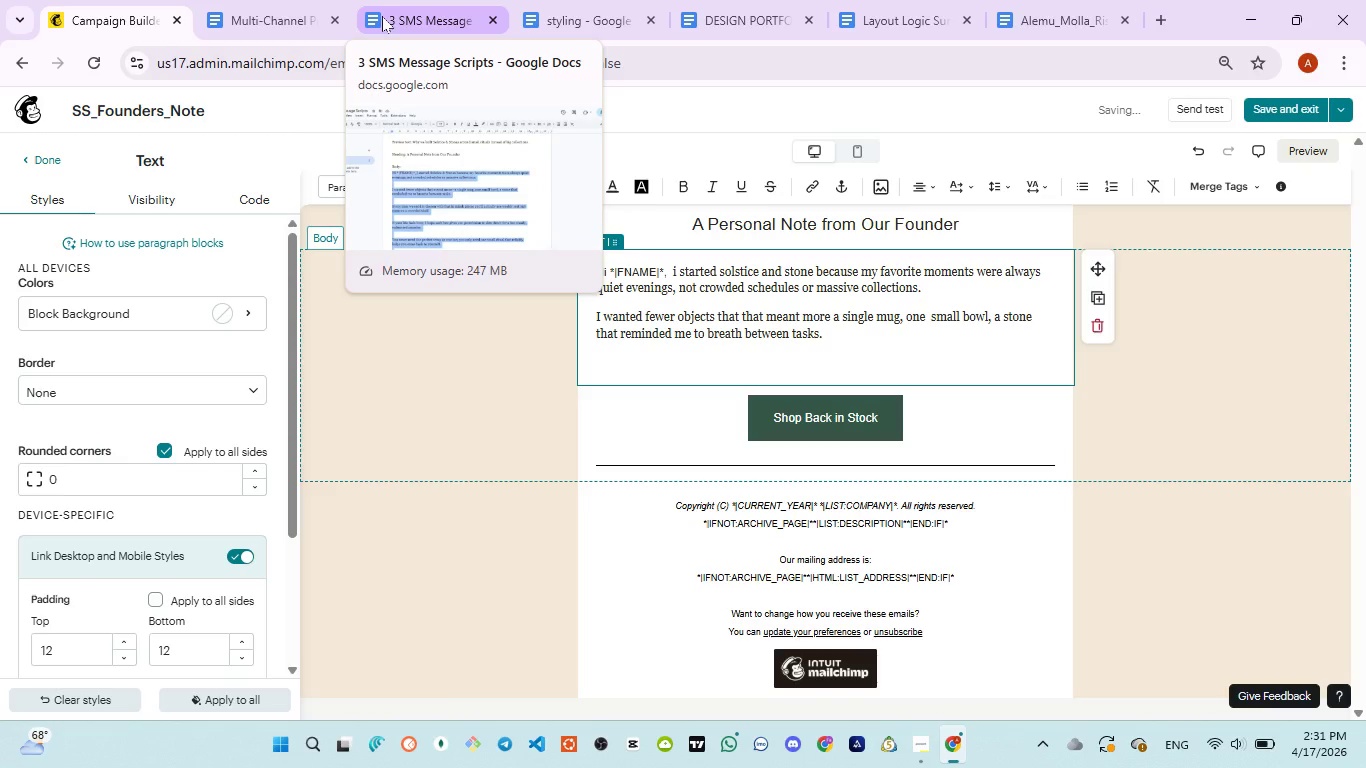 
left_click([382, 16])
 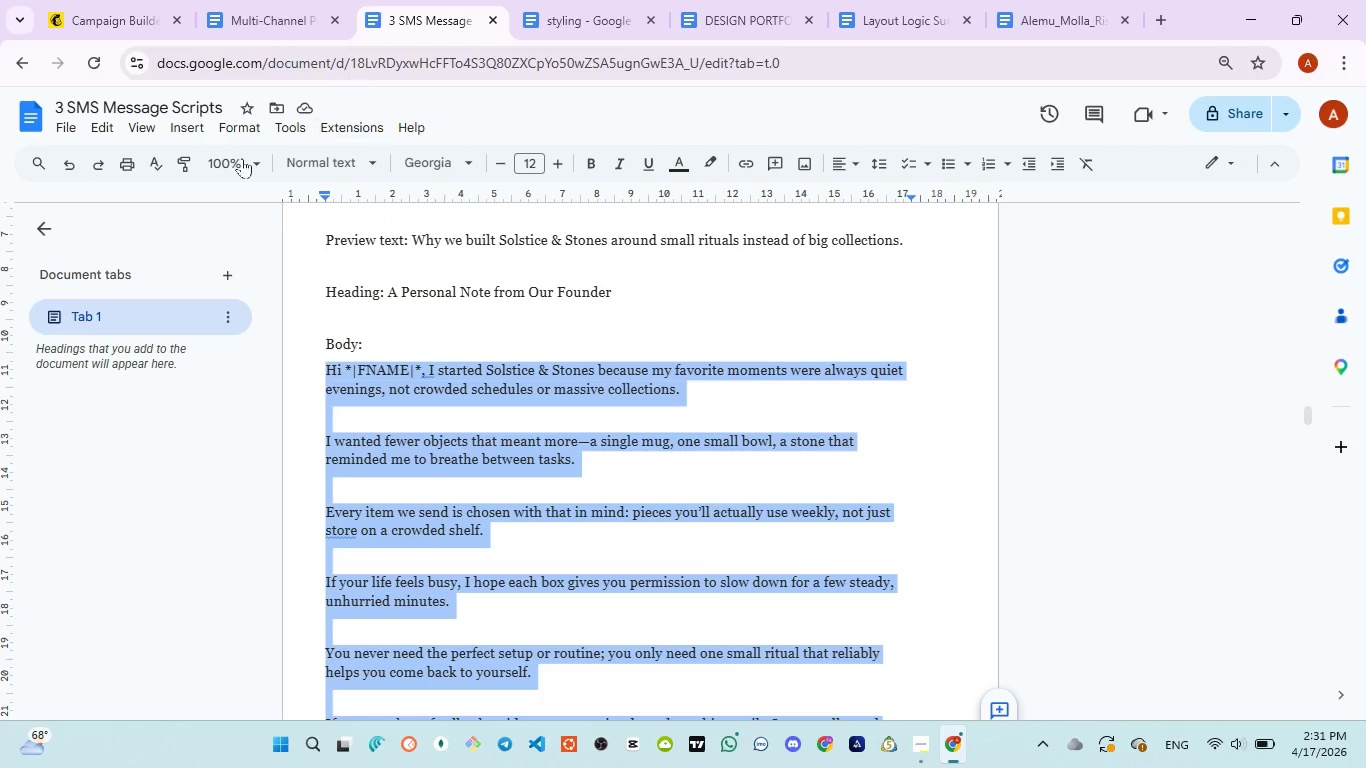 
left_click([120, 17])
 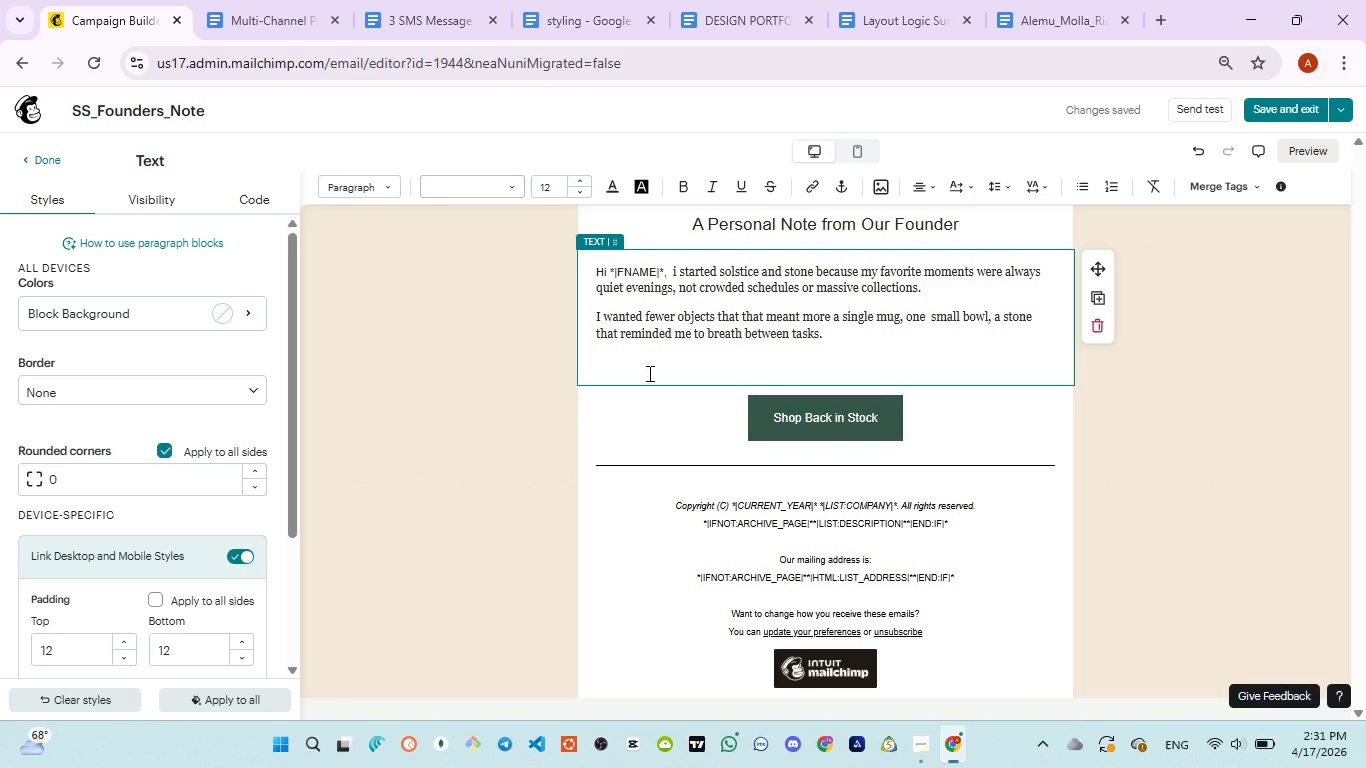 
type(Every time we send is chosen )
 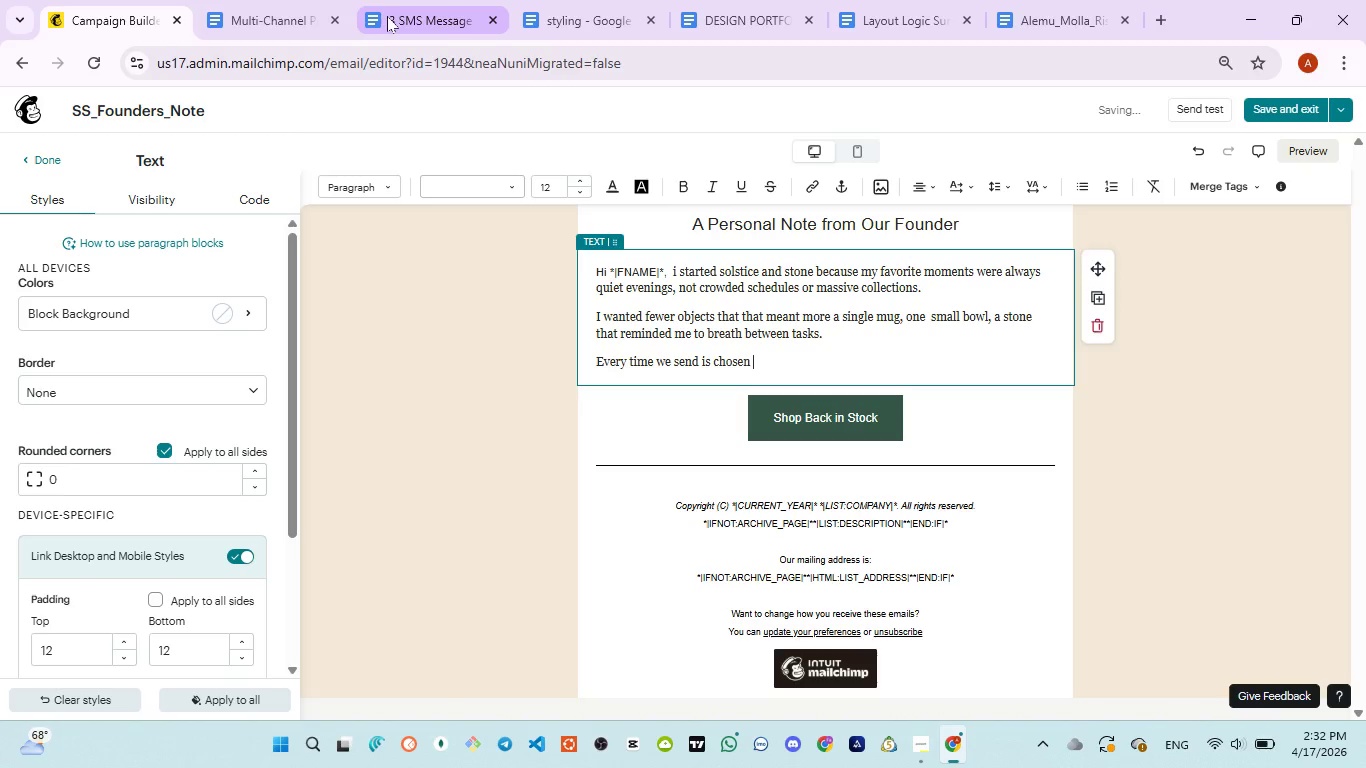 
left_click([387, 16])
 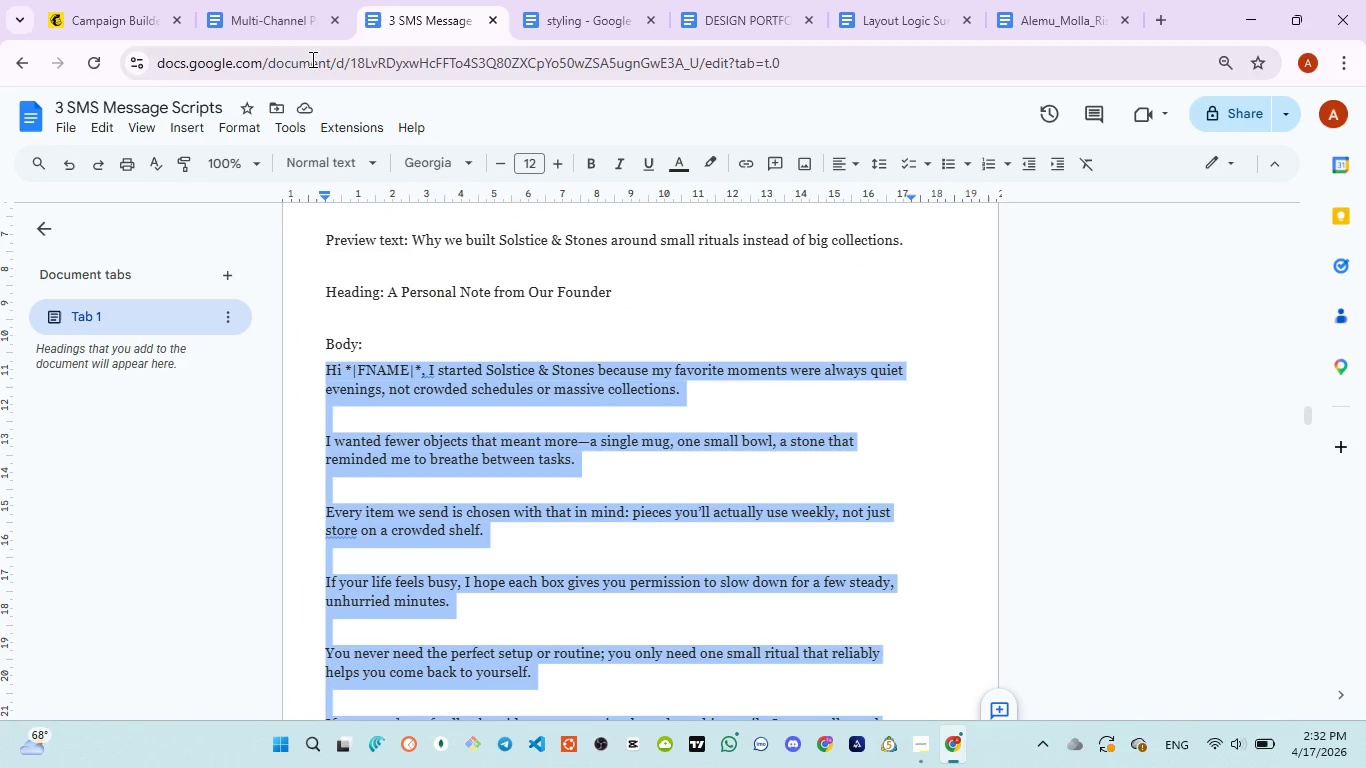 
left_click([112, 33])
 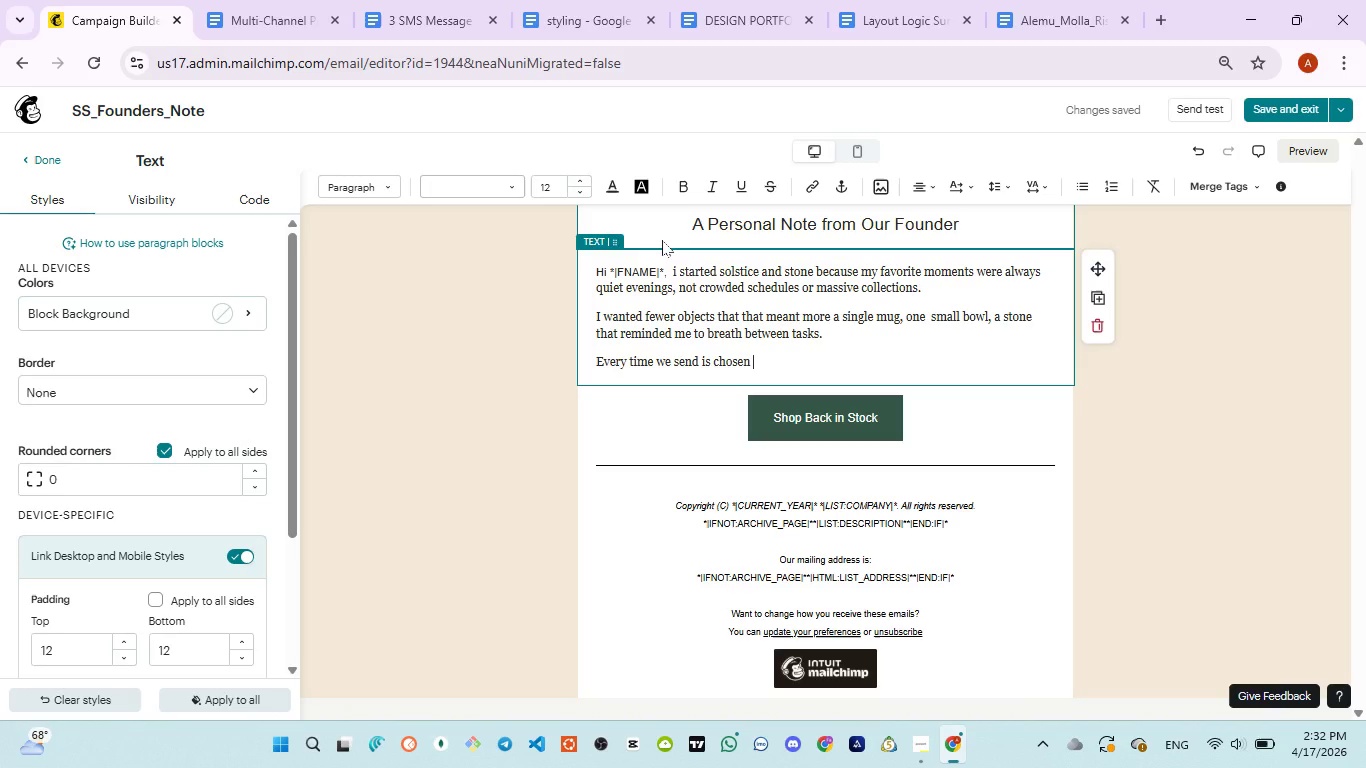 
type(with that in mind, )
 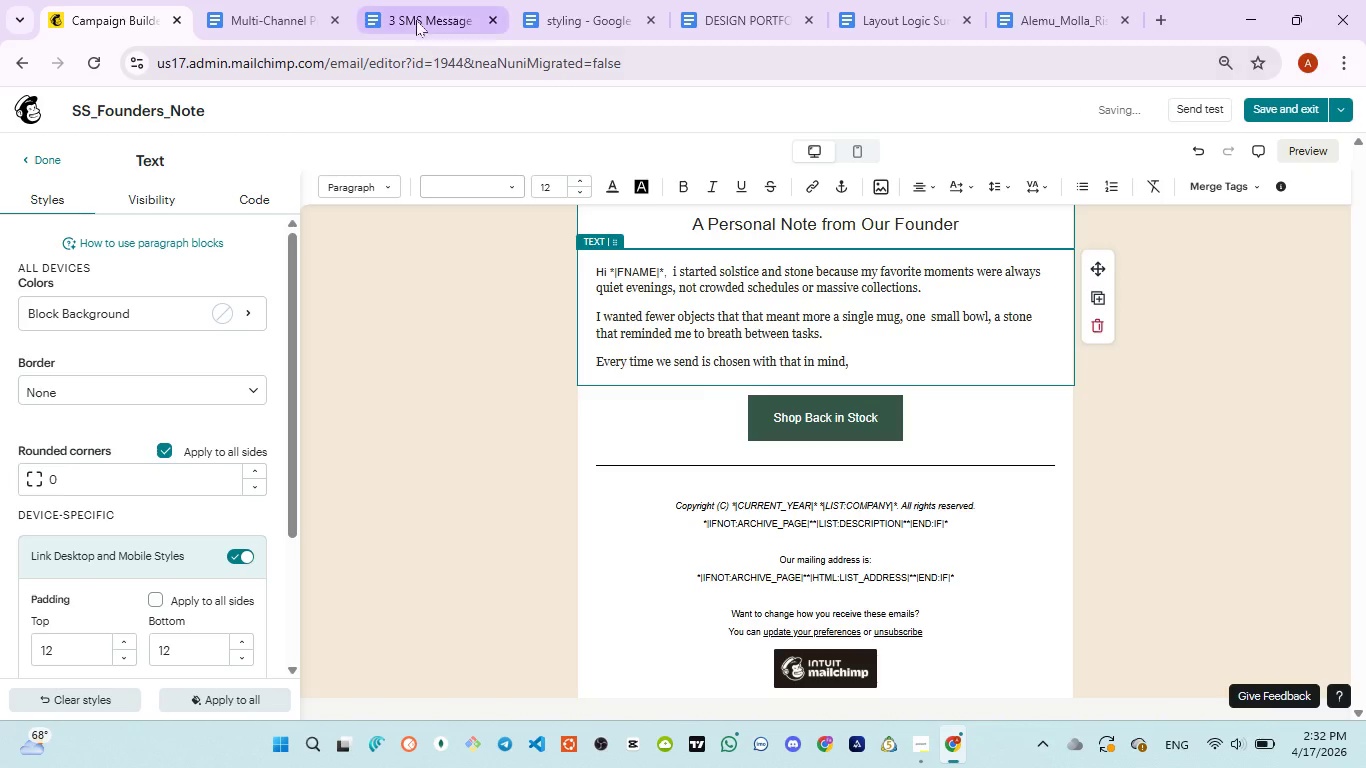 
left_click([416, 17])
 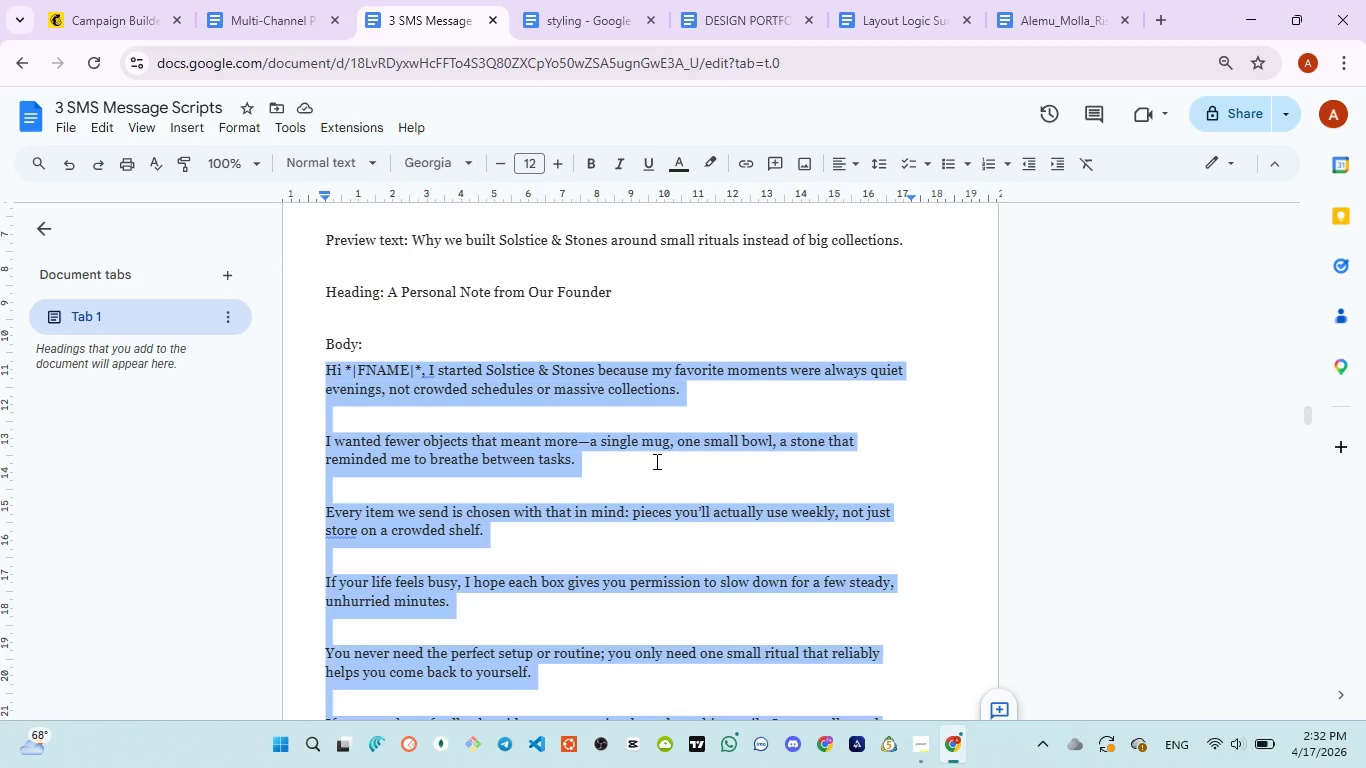 
wait(6.11)
 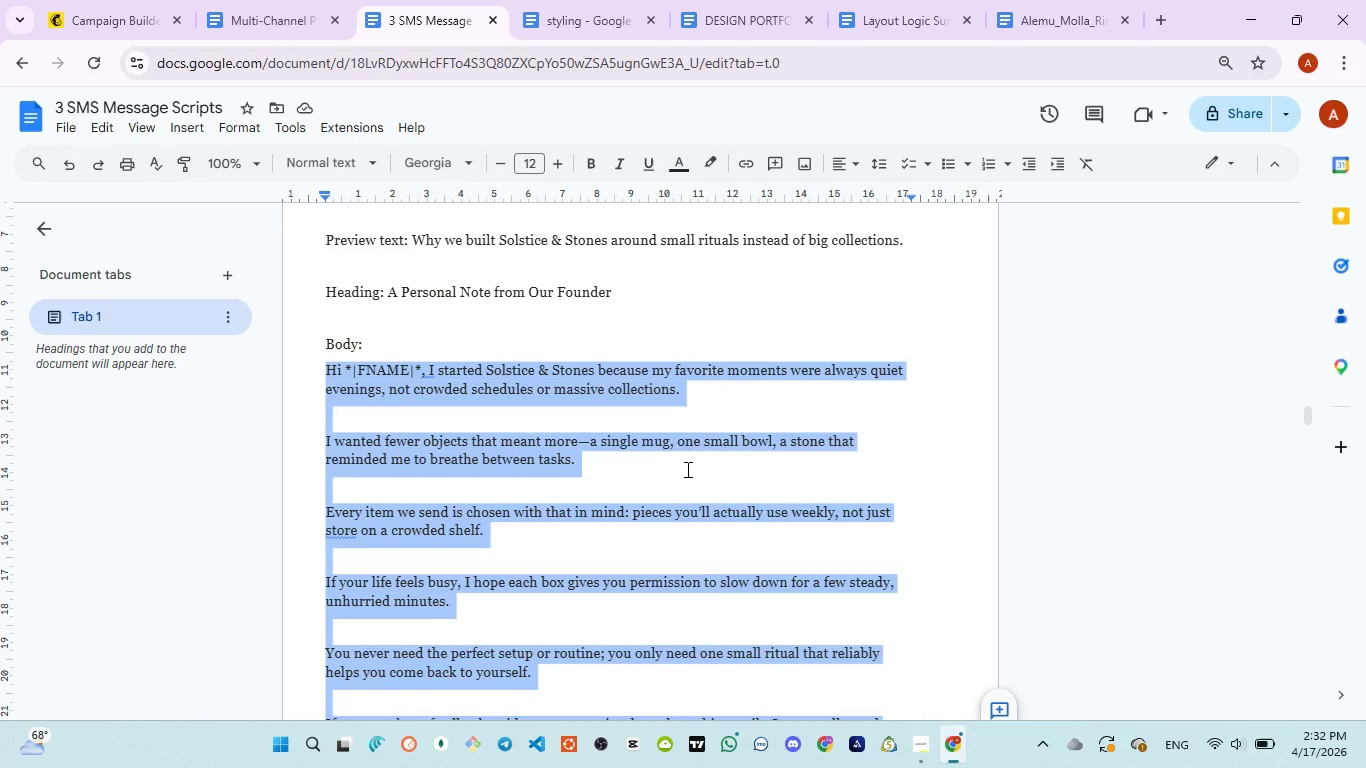 
left_click([103, 30])
 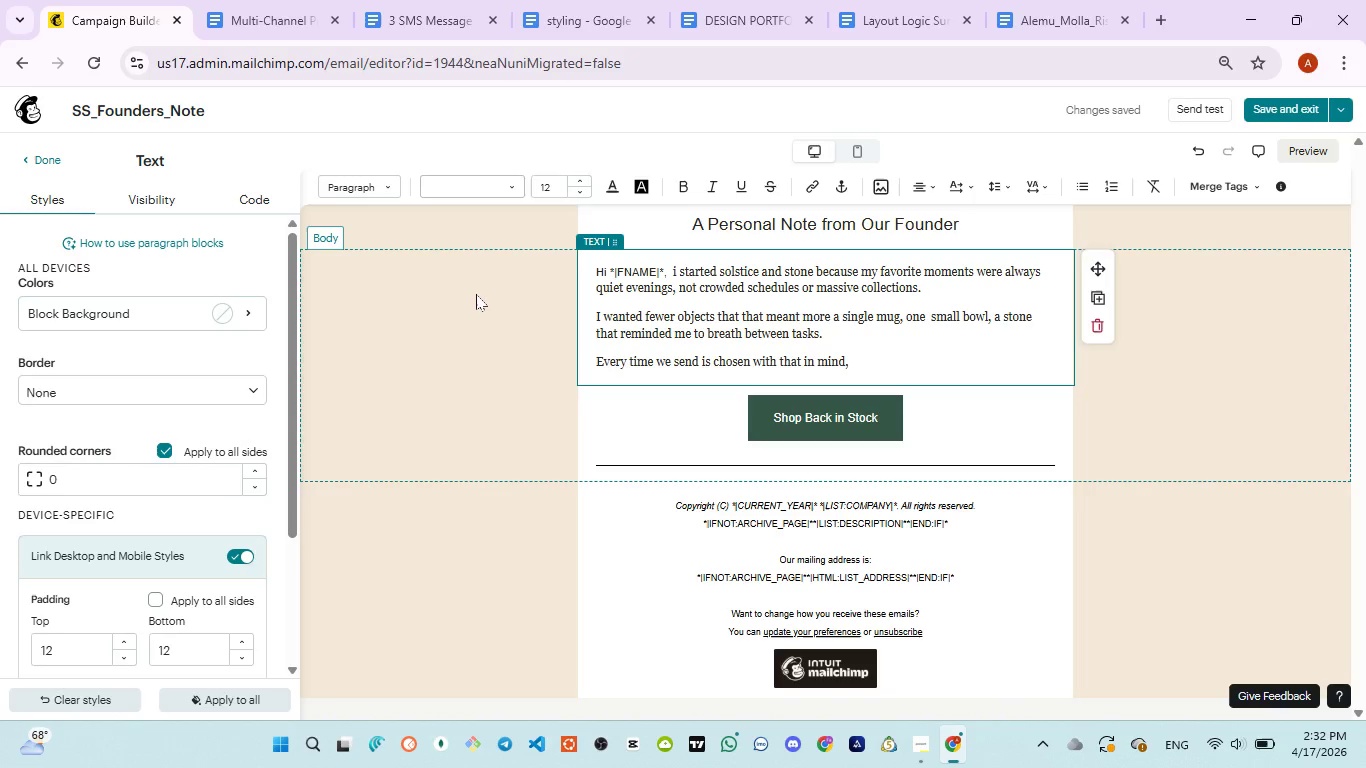 
key(Backspace)
key(Backspace)
type(: pieces you will caually uses )
 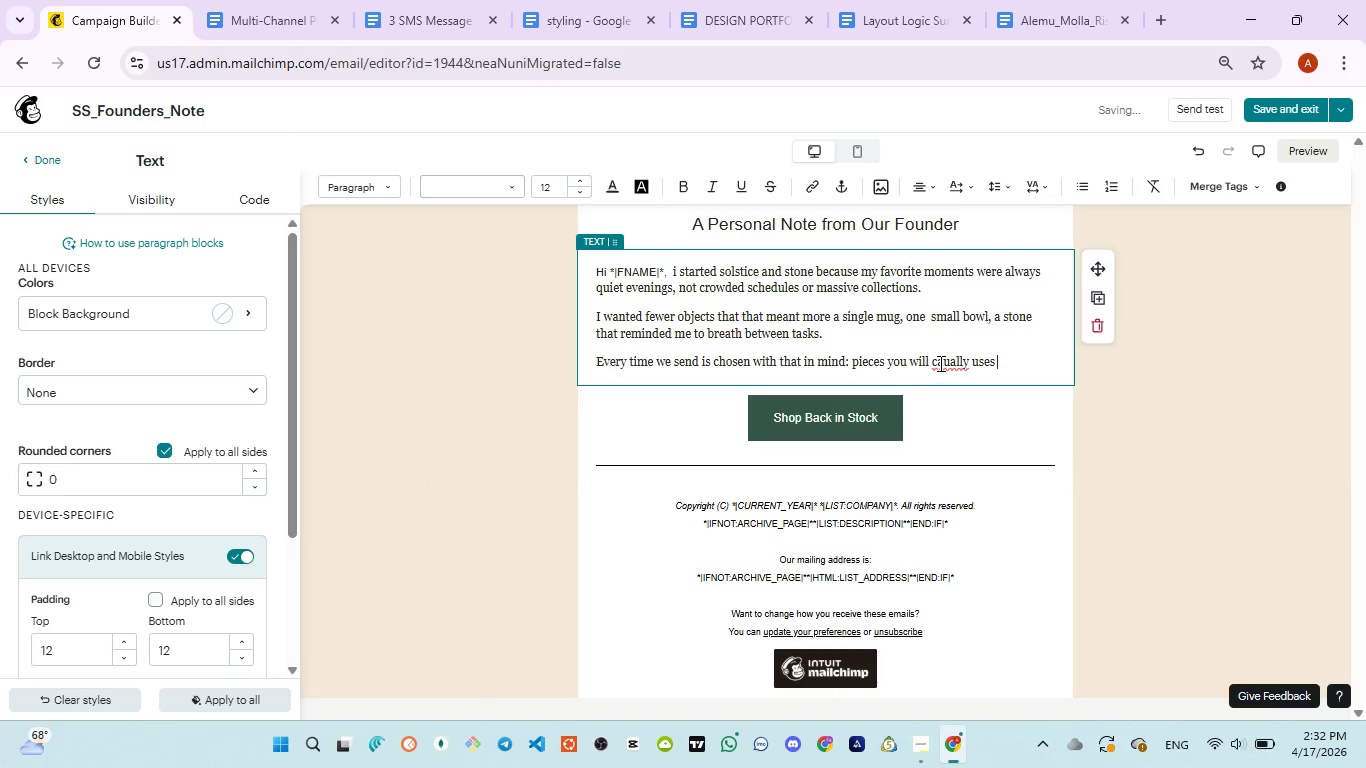 
double_click([939, 363])
 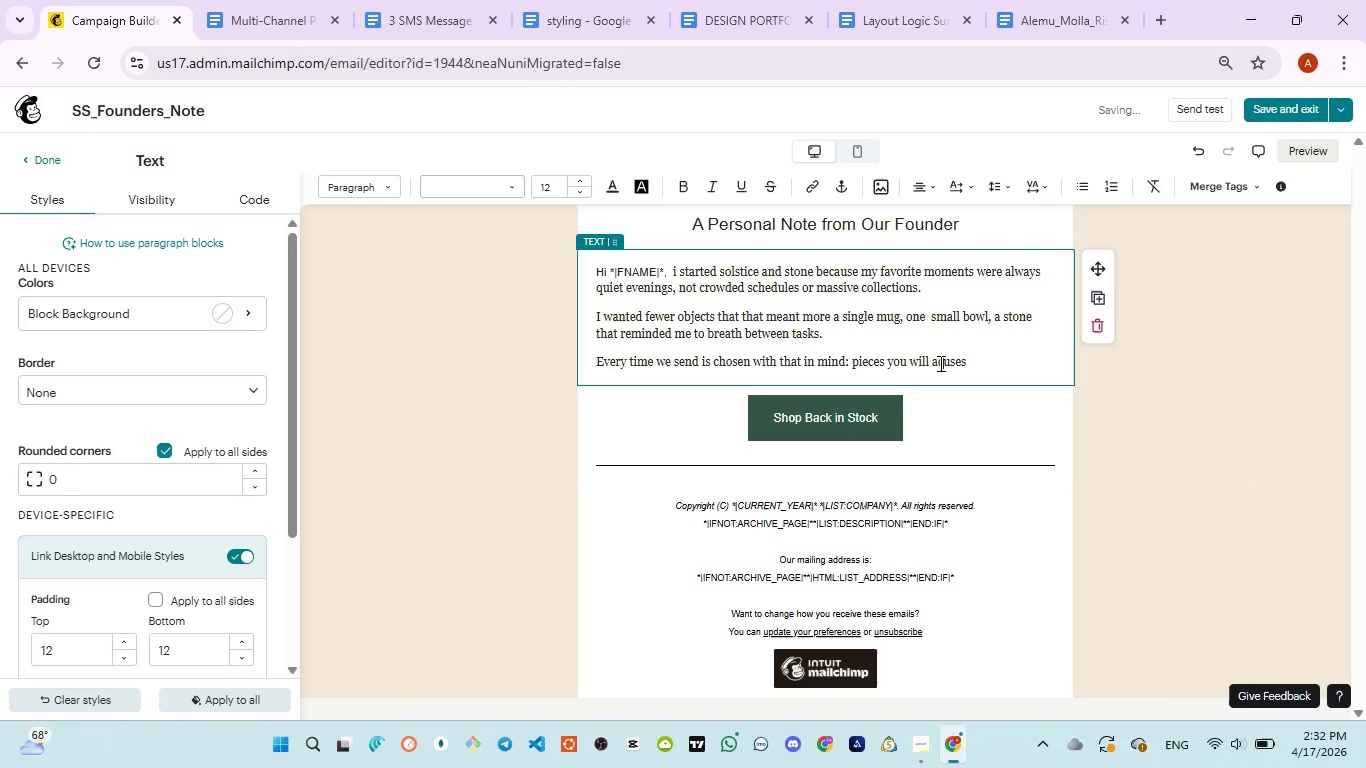 
type(actually )
 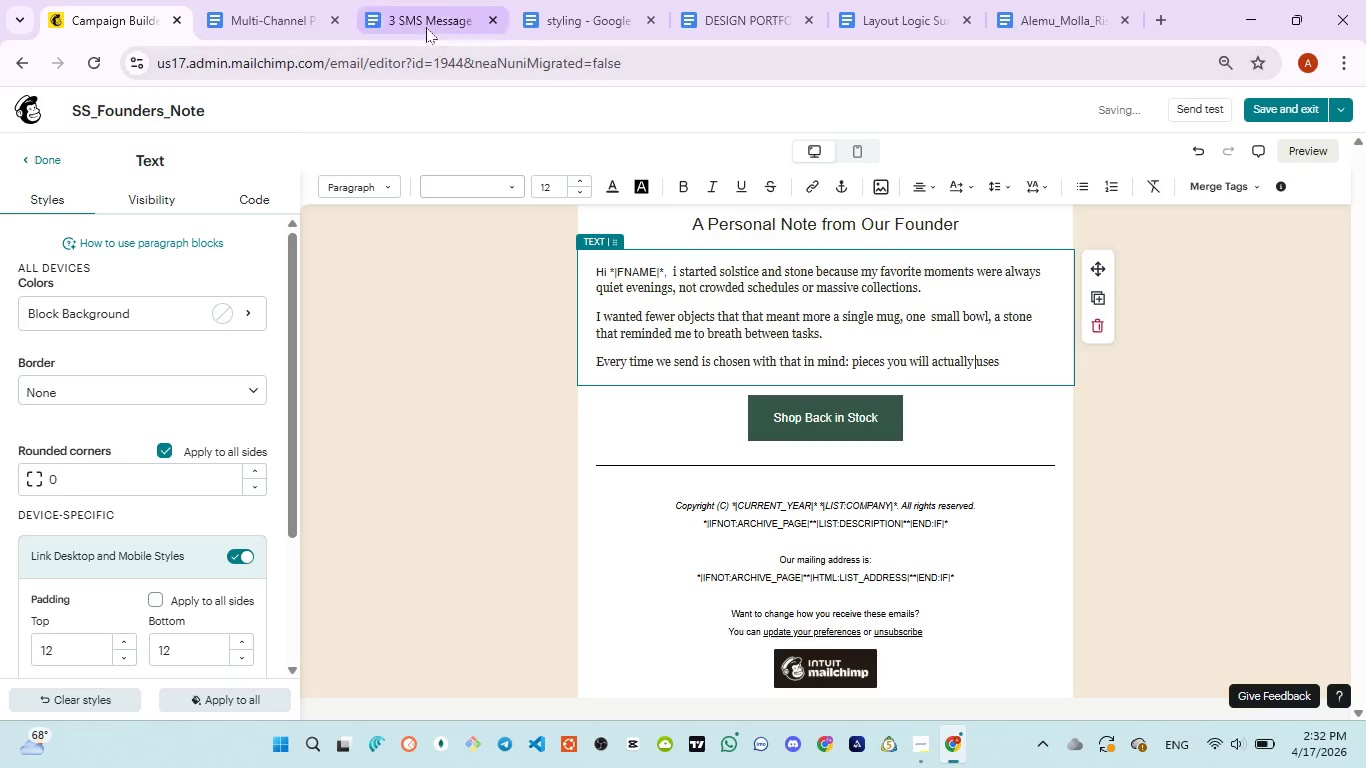 
left_click([426, 27])
 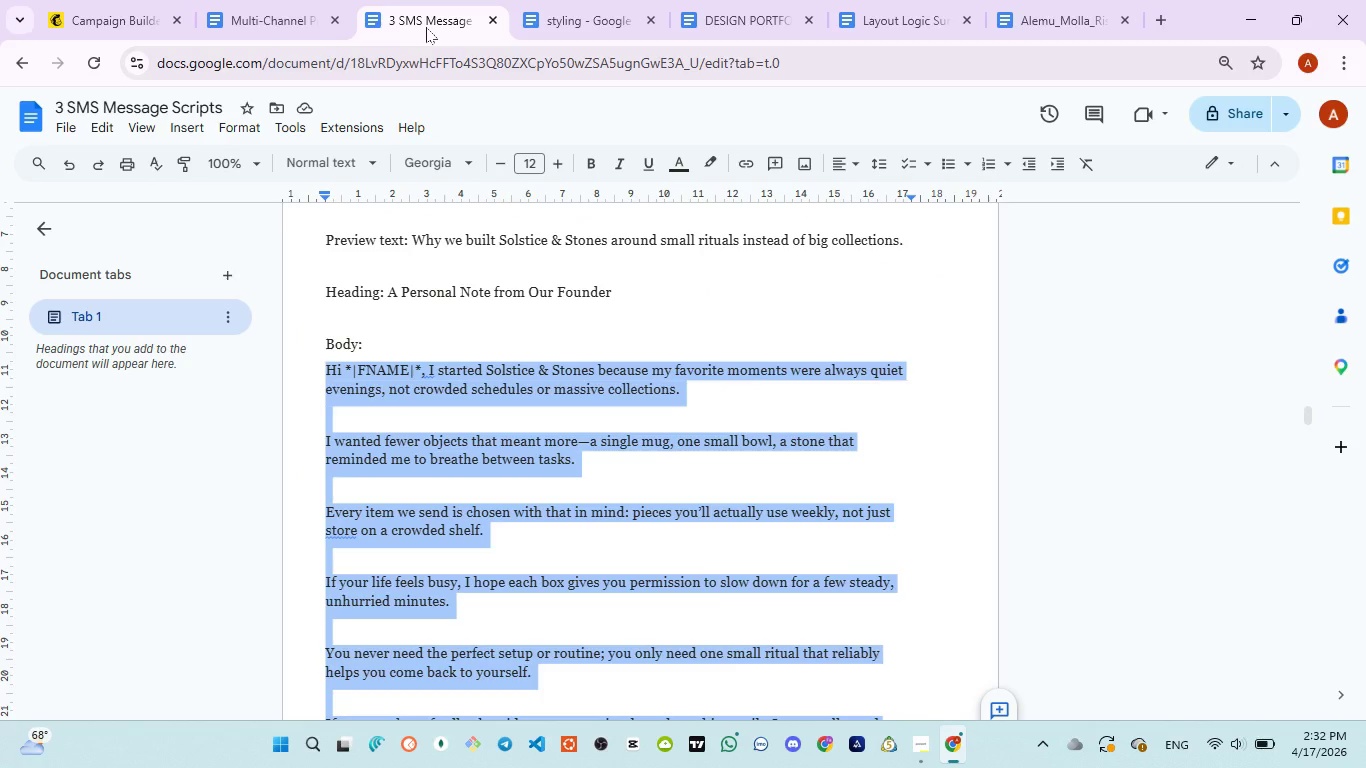 
wait(7.0)
 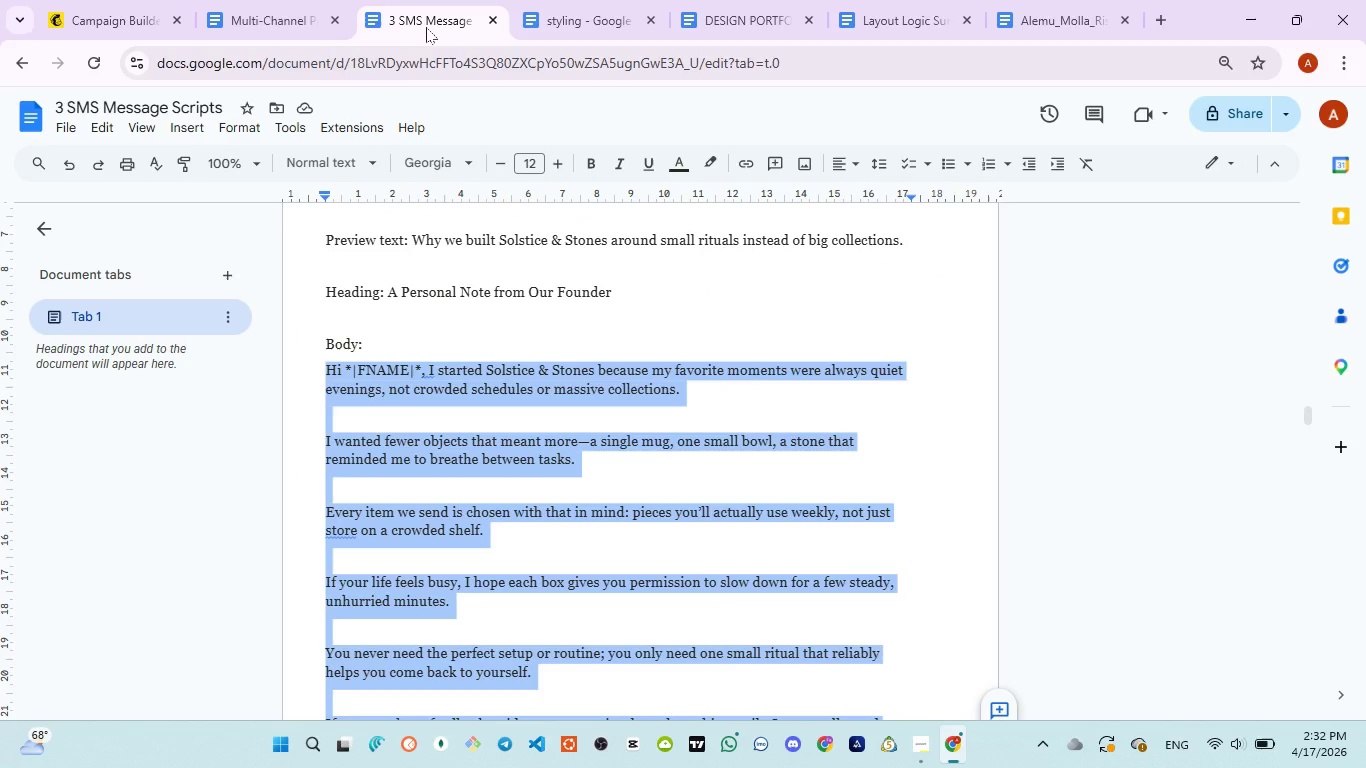 
left_click([96, 22])
 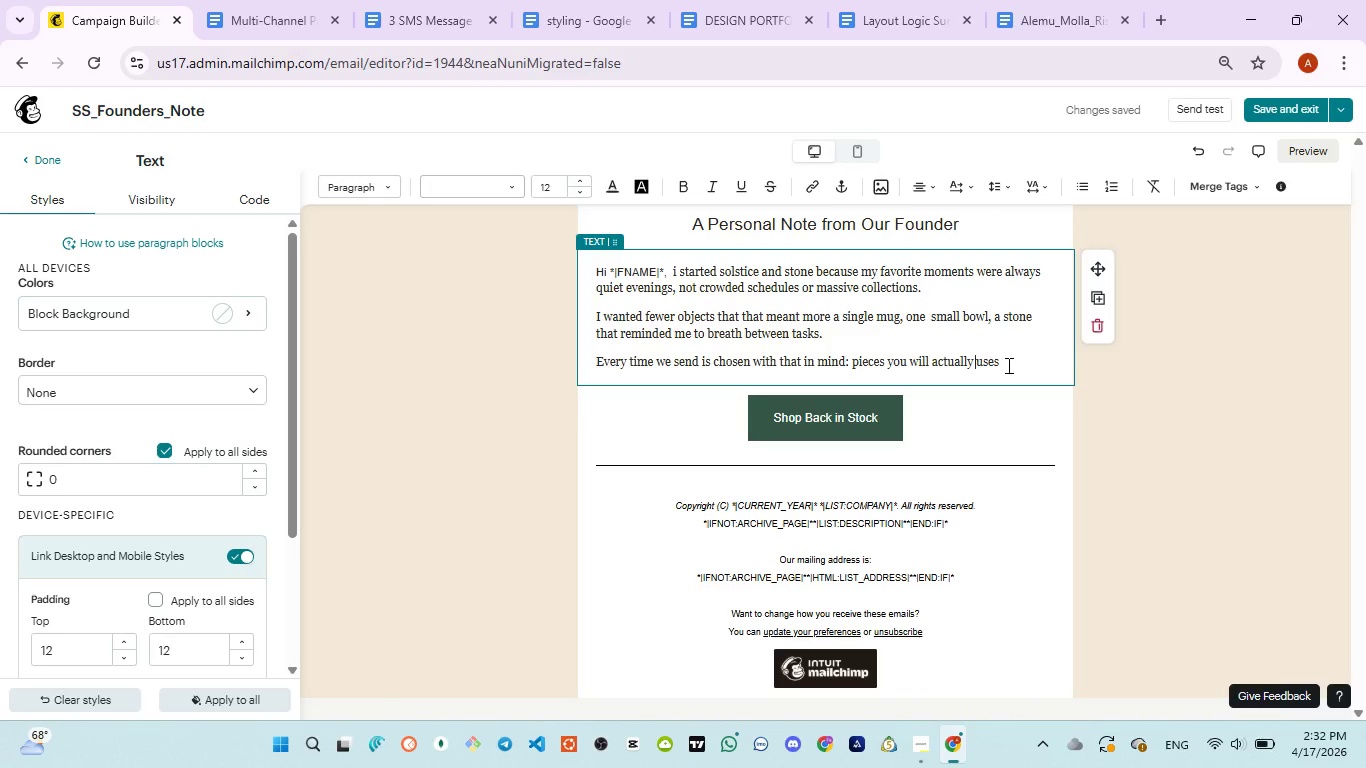 
left_click([1006, 365])
 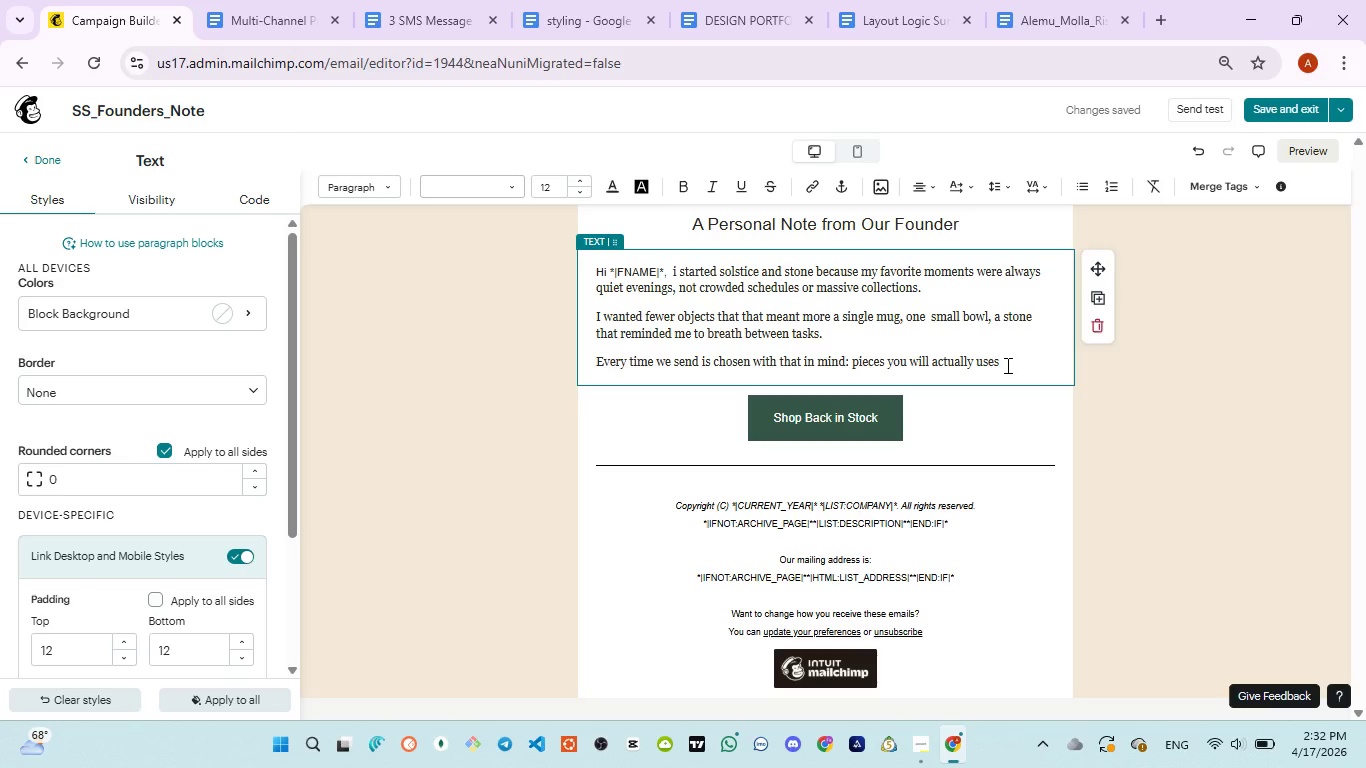 
key(Backspace)
key(Backspace)
key(Backspace)
type( weekly, not just storev)
key(Backspace)
type( )
 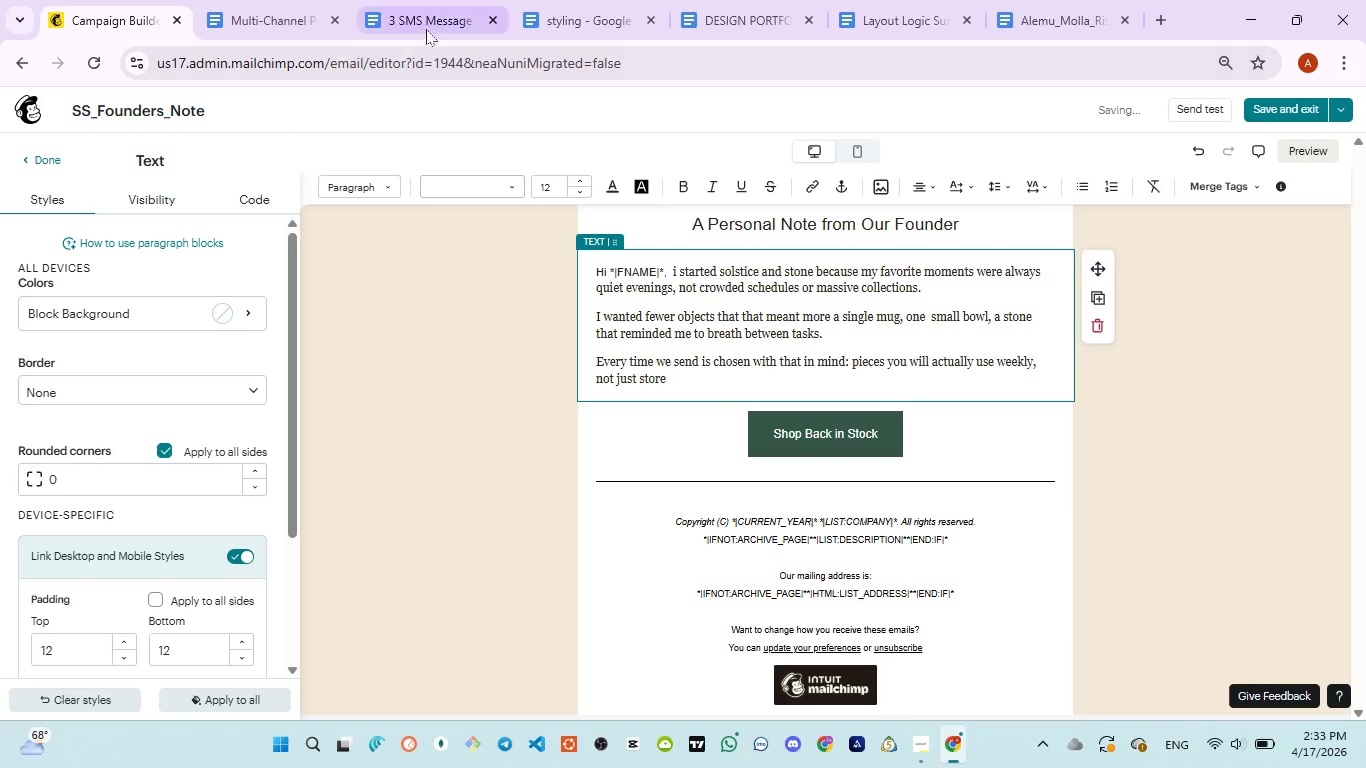 
left_click([426, 29])
 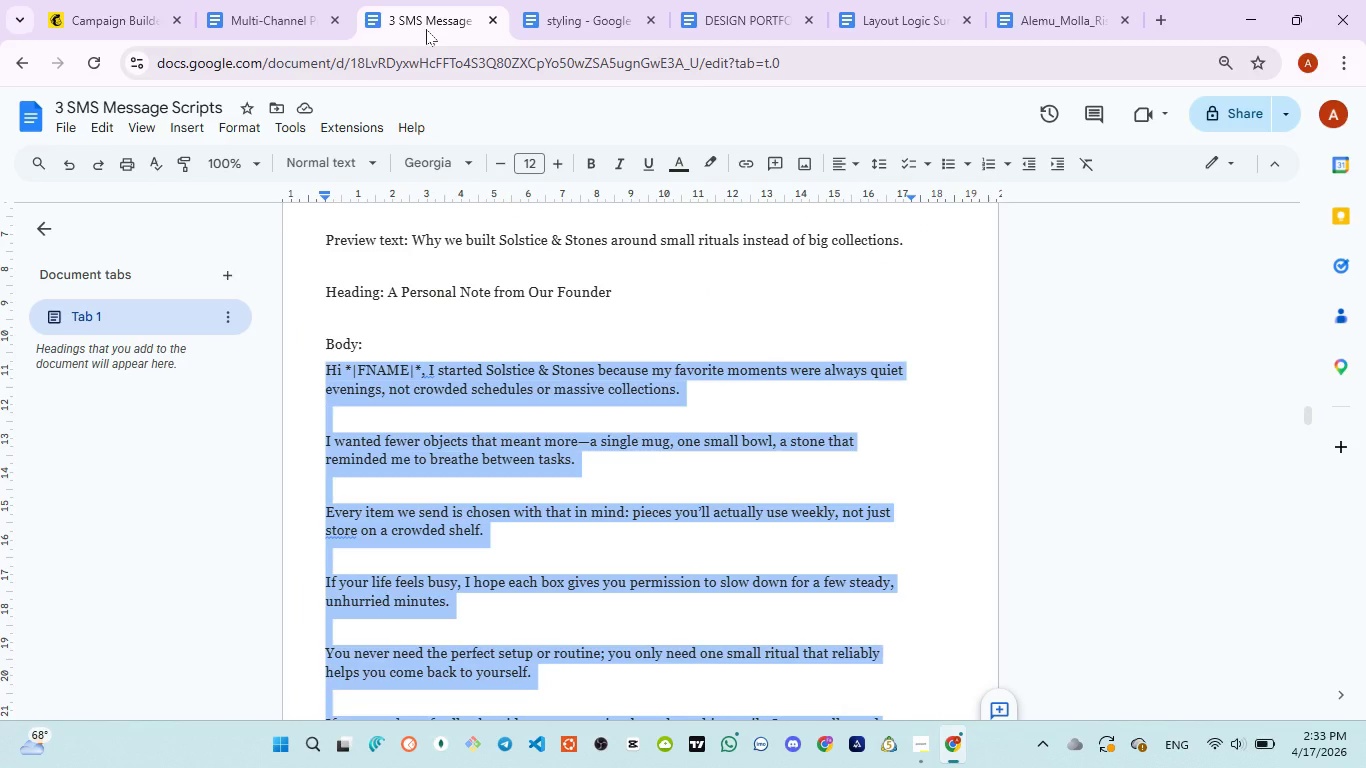 
wait(9.05)
 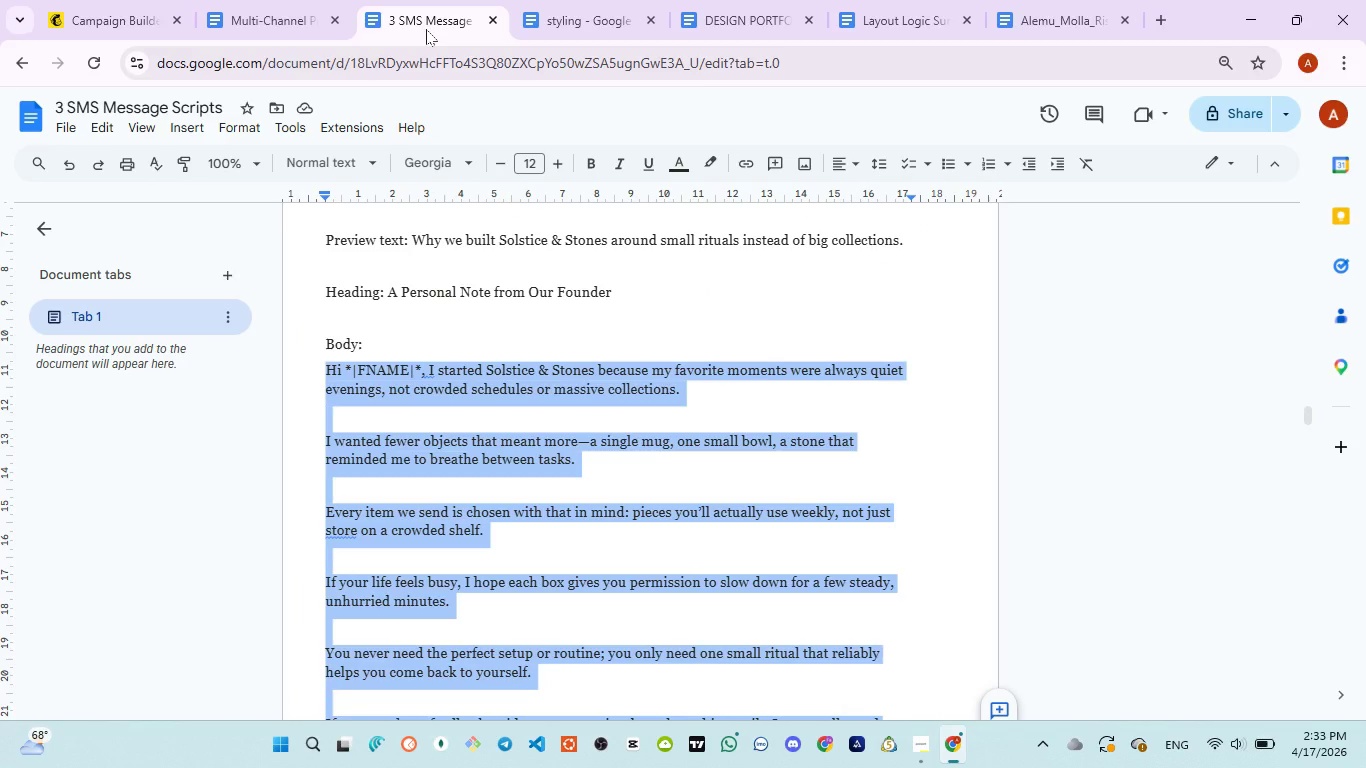 
left_click([107, 13])
 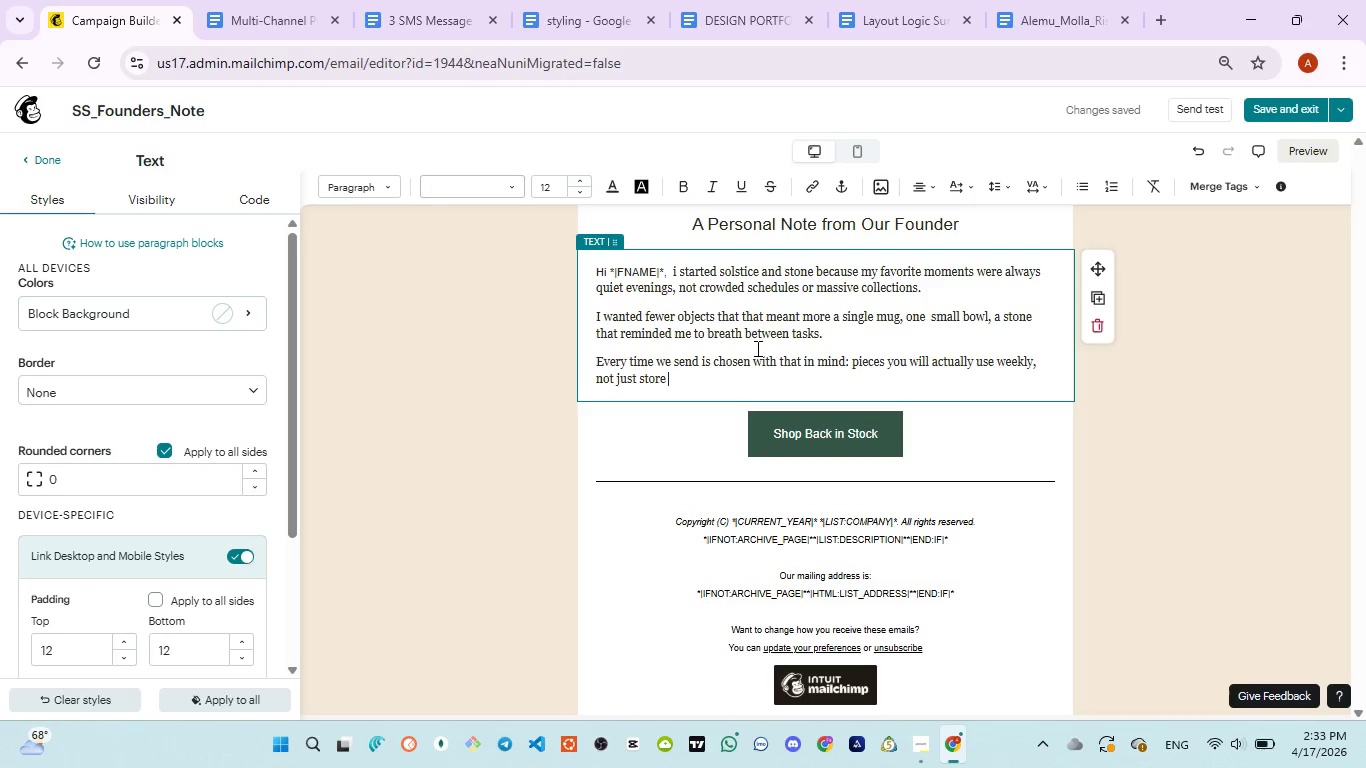 
type(on a crowded shely.)
key(Backspace)
type(.)
 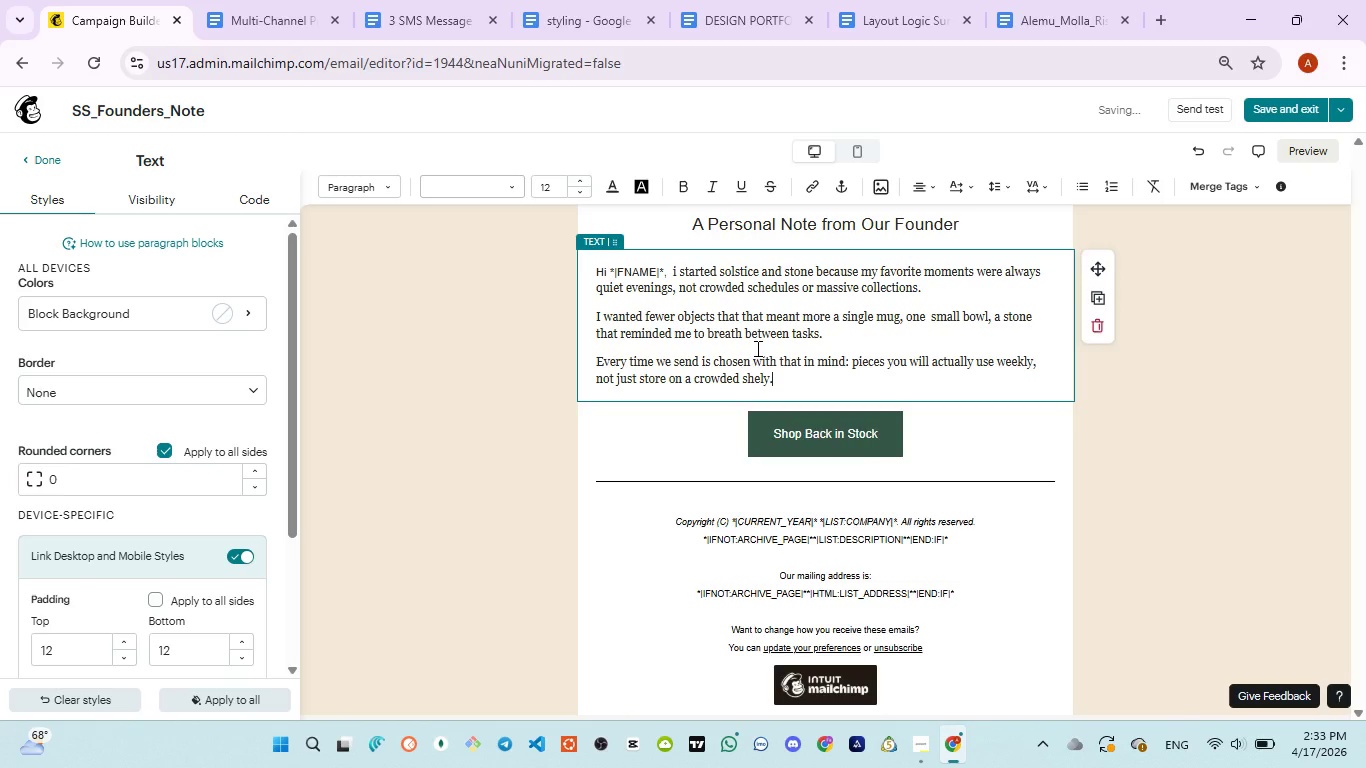 
key(Enter)
 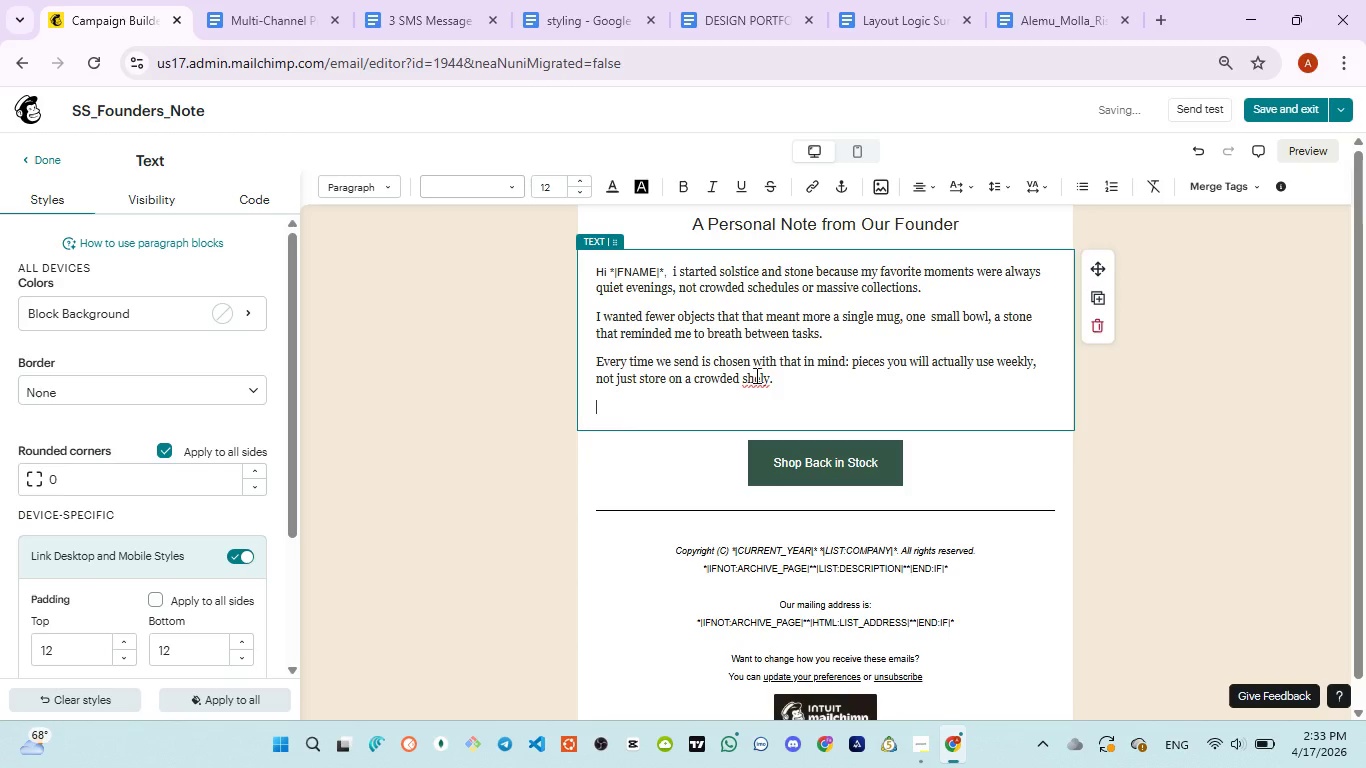 
wait(6.03)
 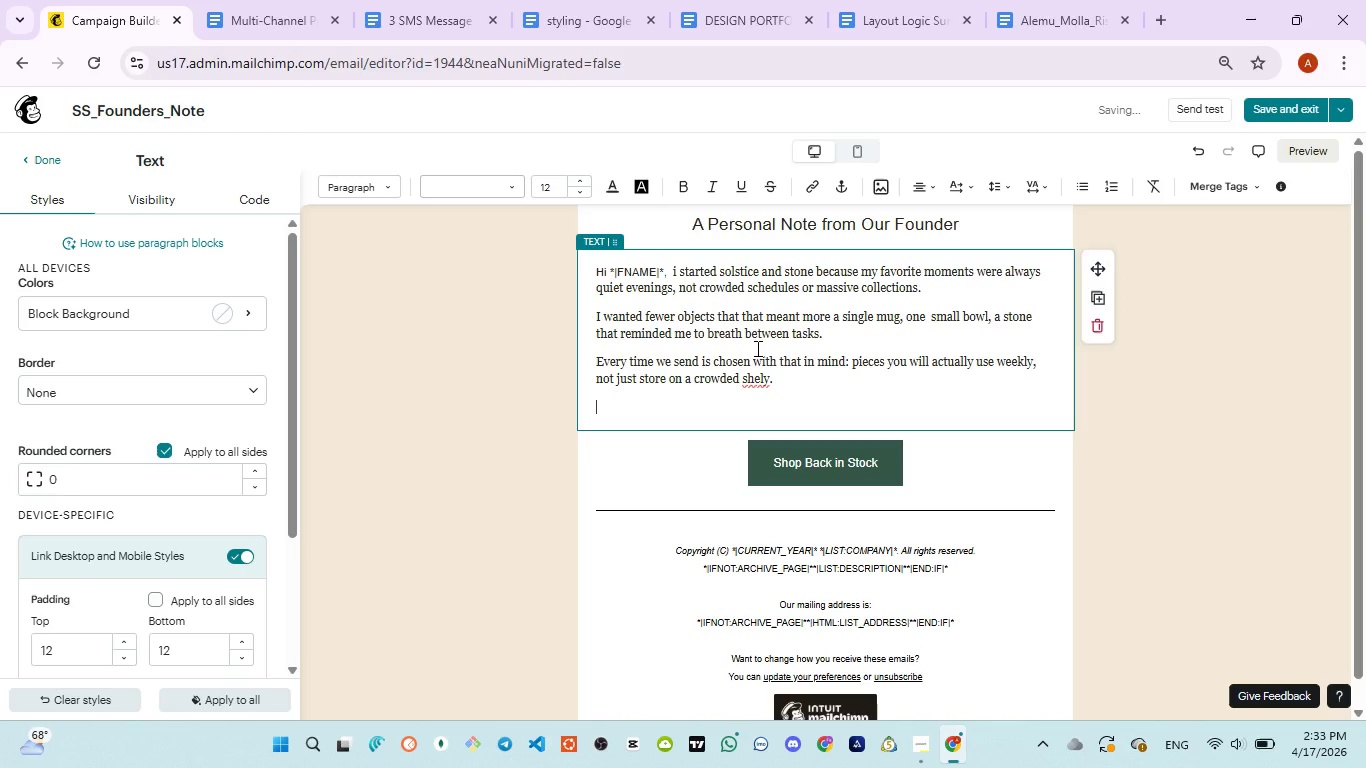 
left_click([774, 384])
 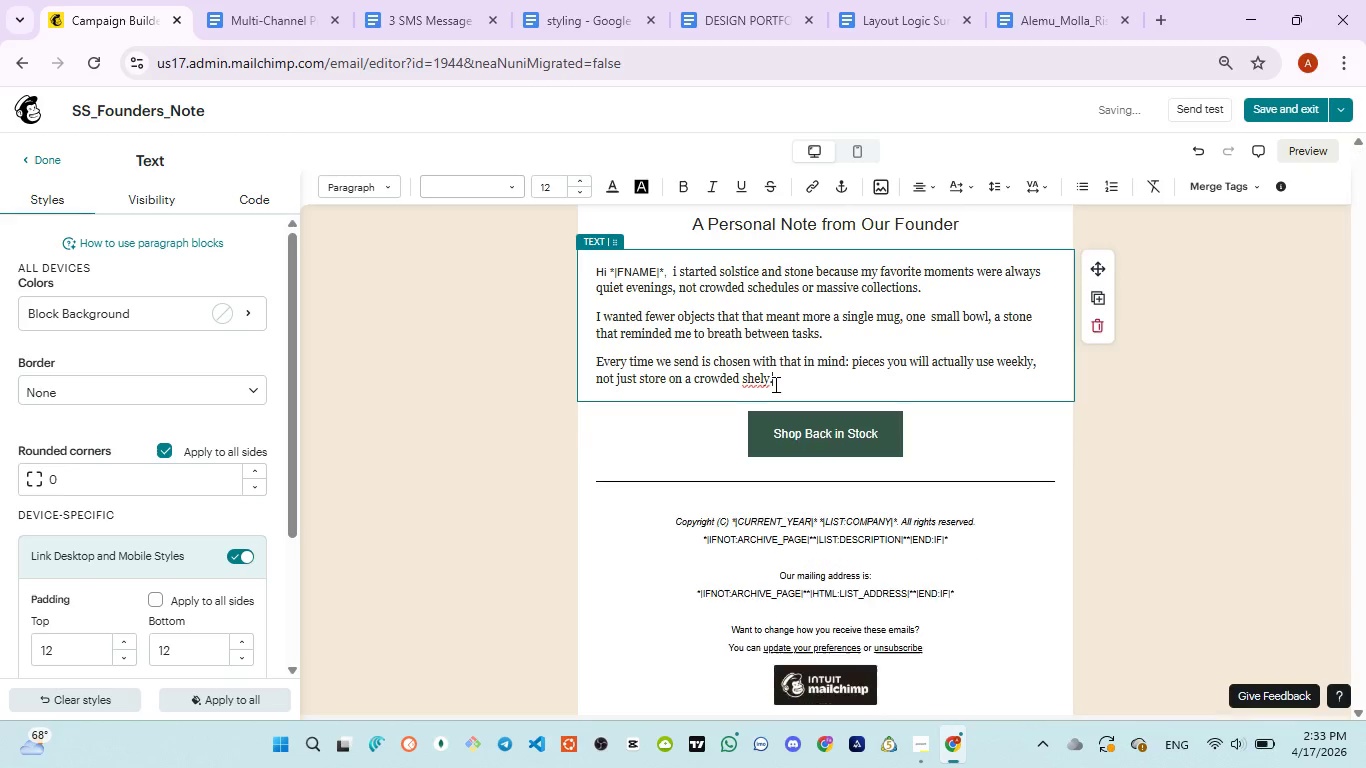 
key(Backspace)
 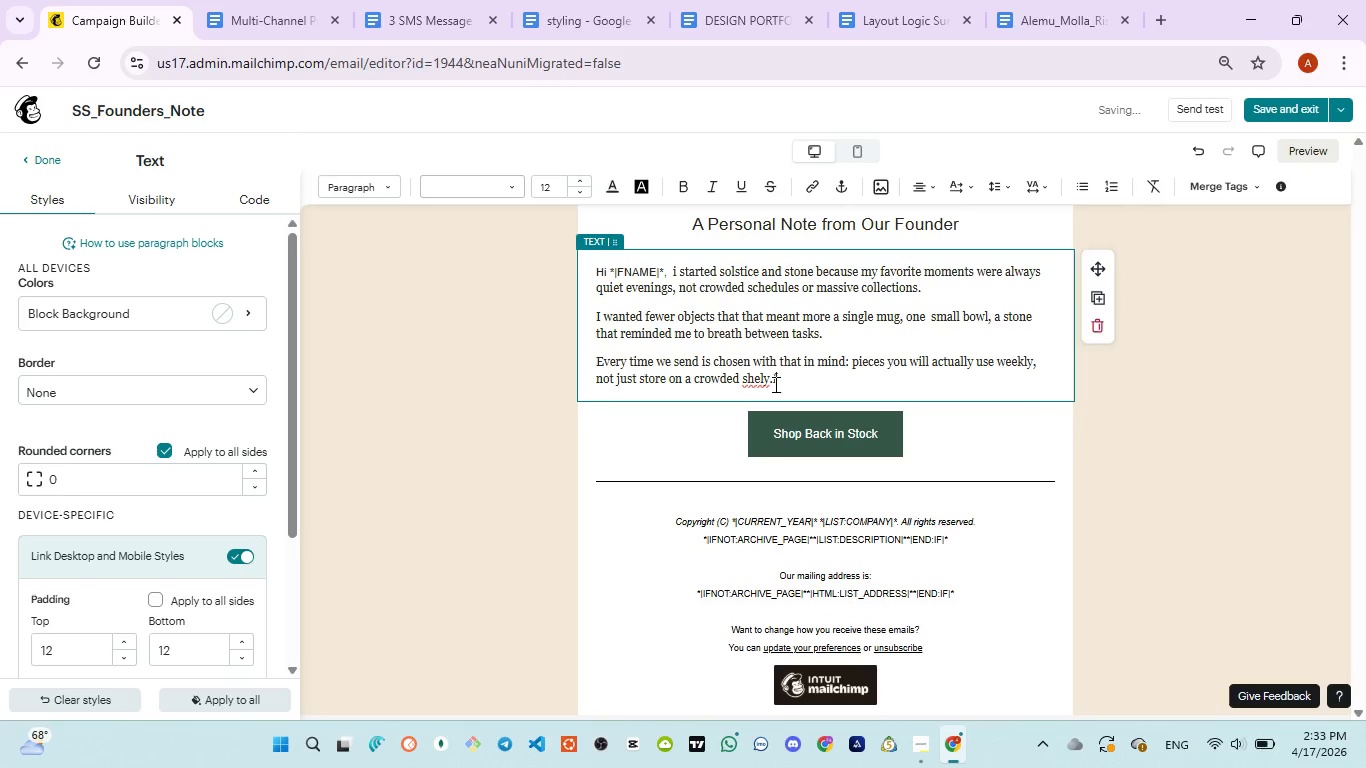 
key(F)
 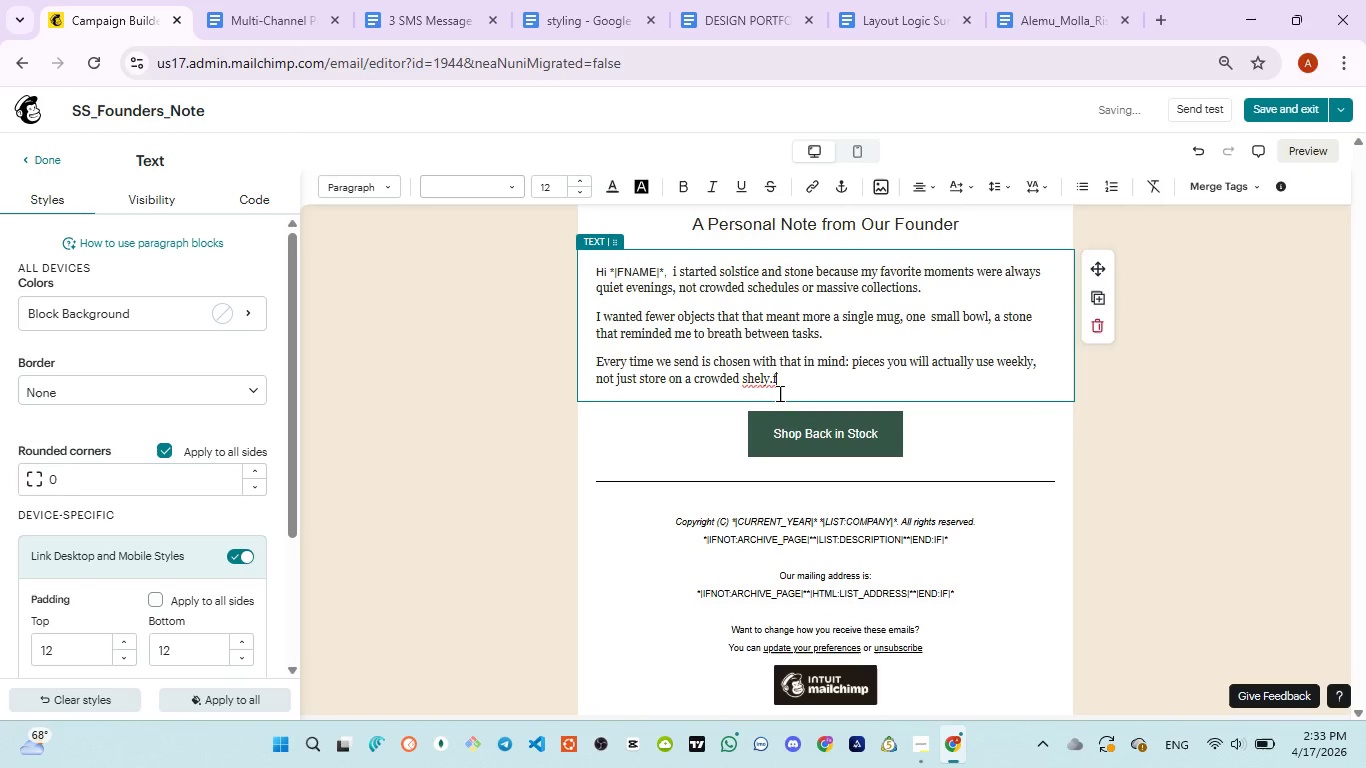 
key(Backspace)
 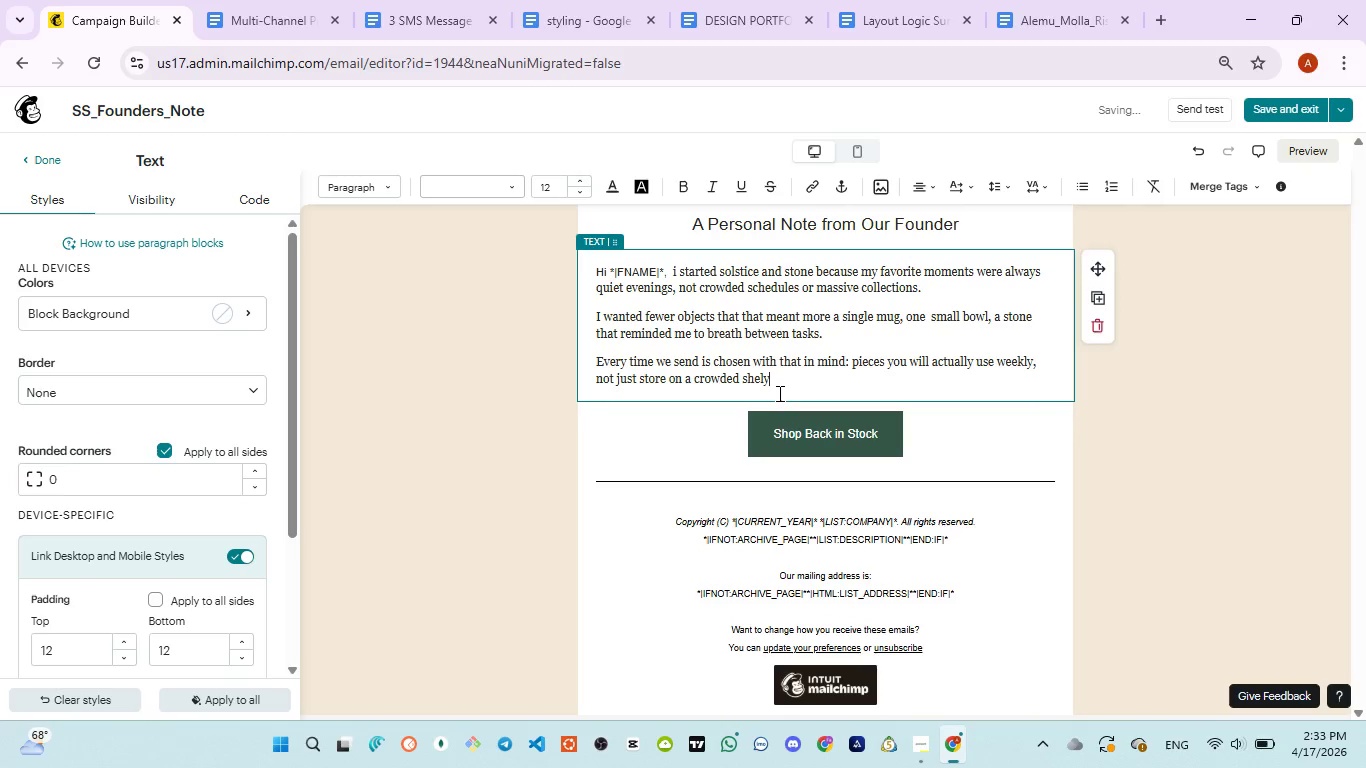 
key(Backspace)
 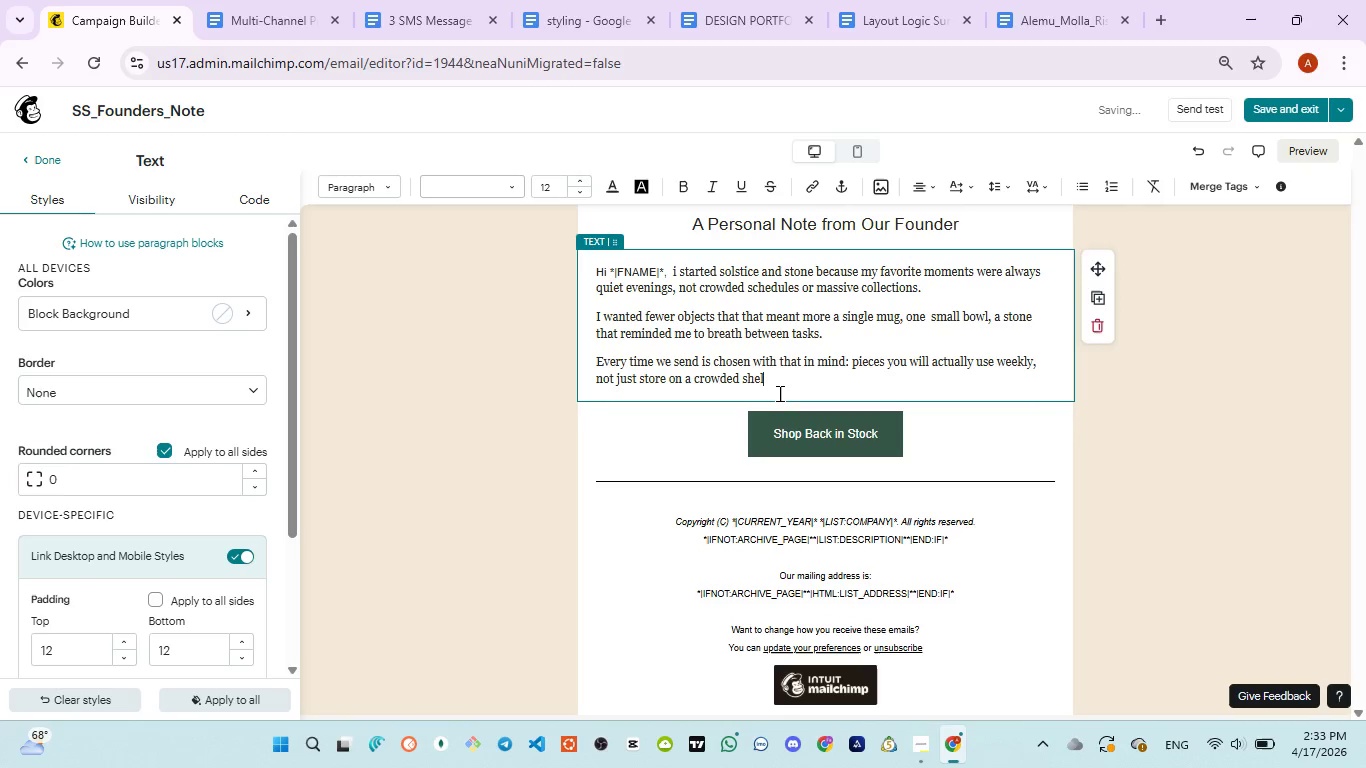 
key(Backspace)
 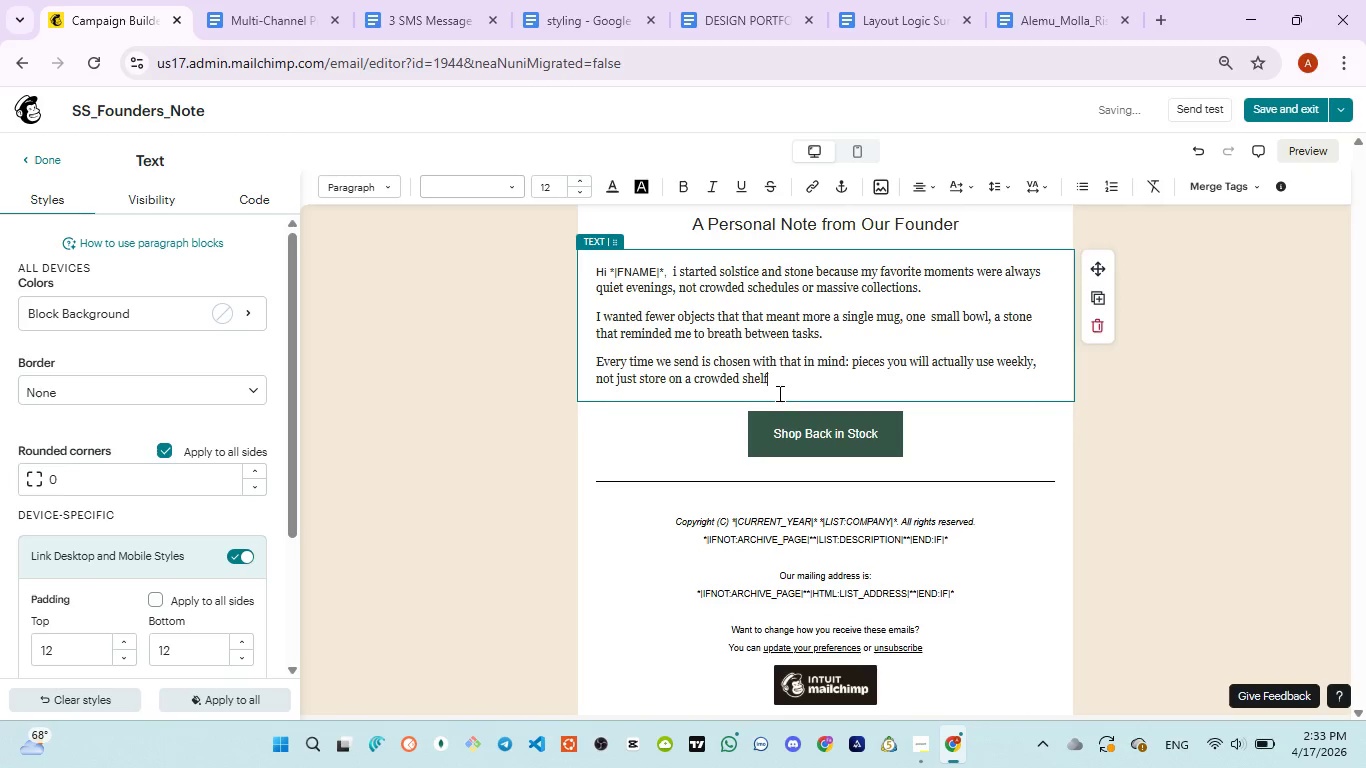 
key(F)
 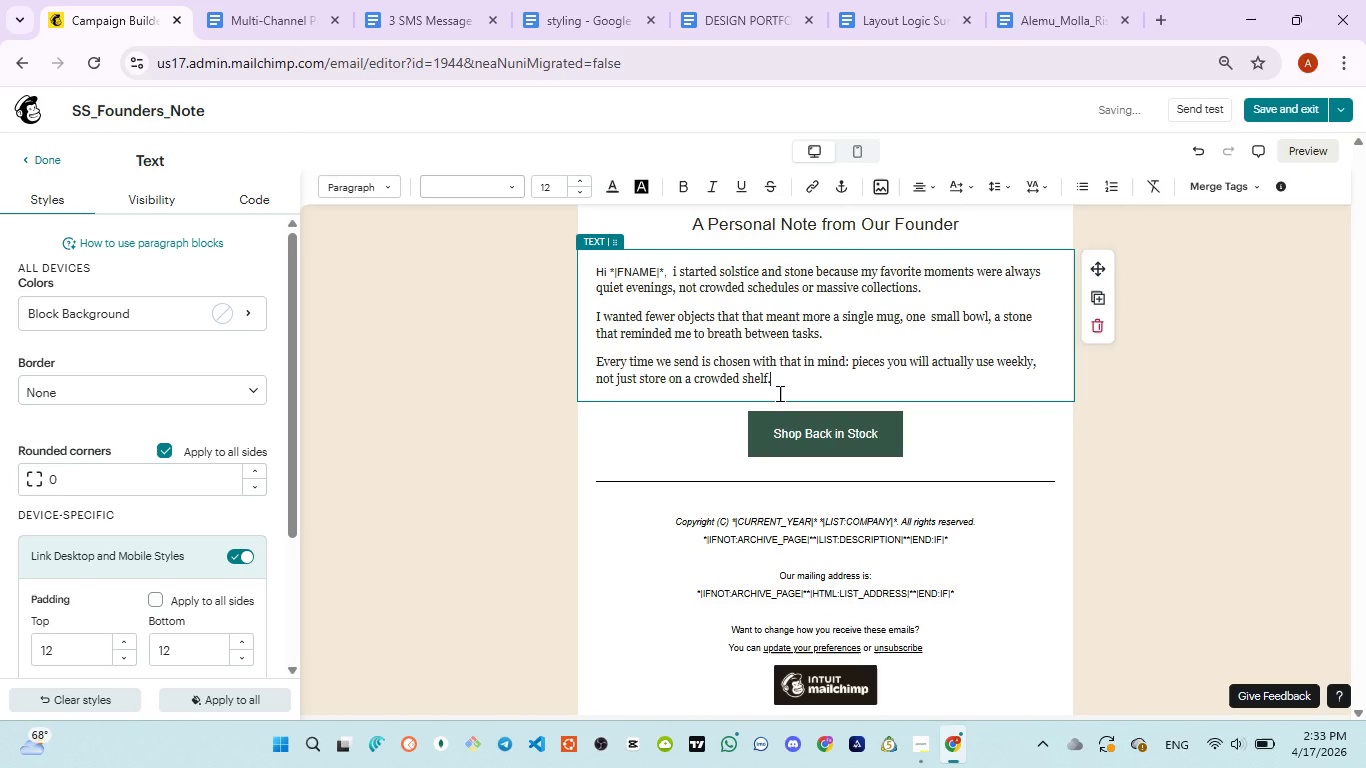 
key(Period)
 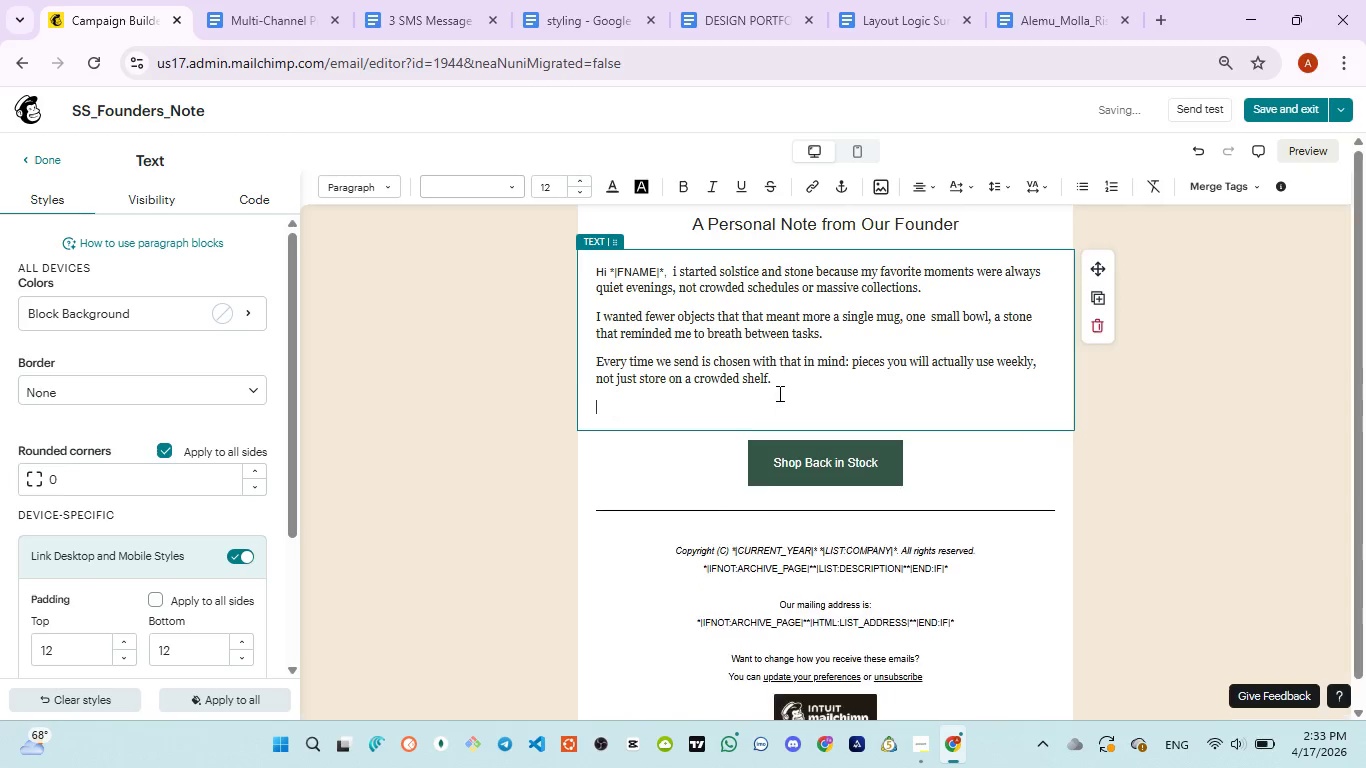 
key(Enter)
 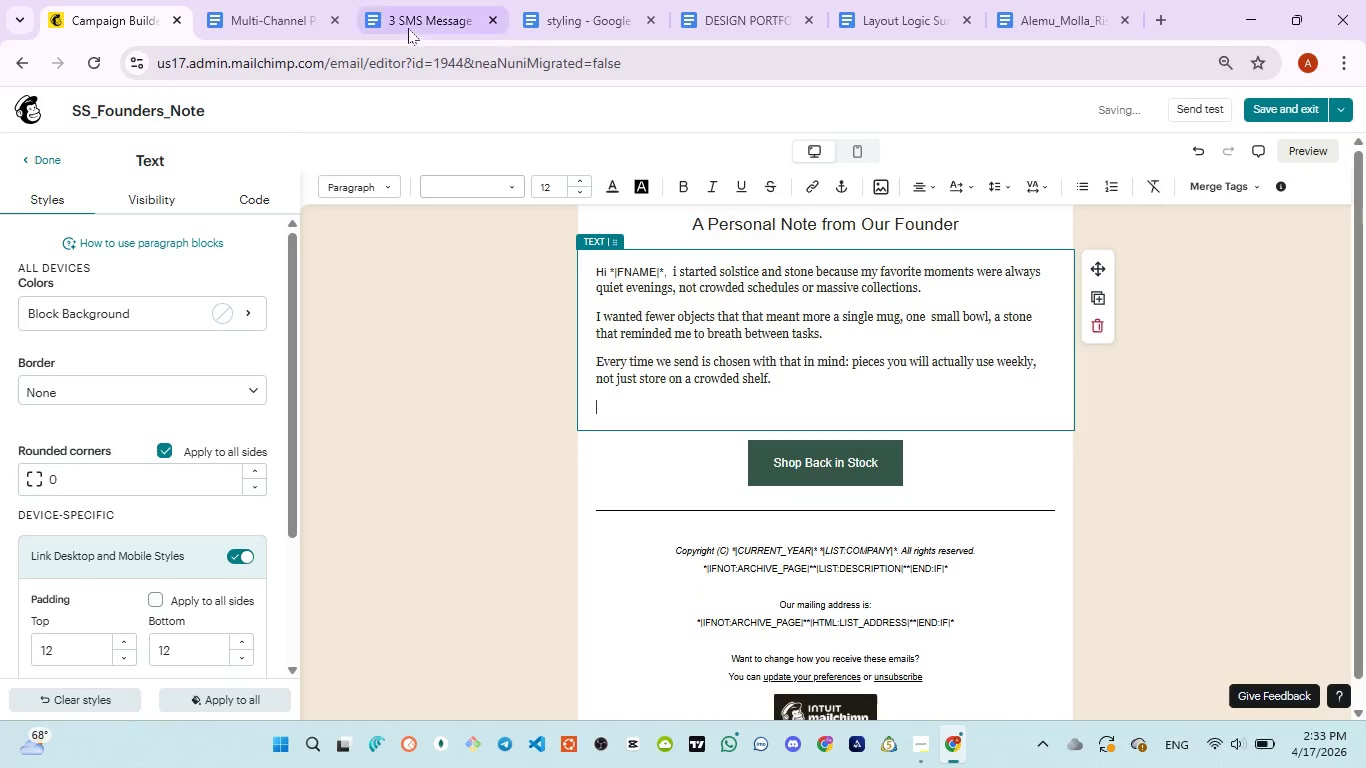 
left_click([408, 28])
 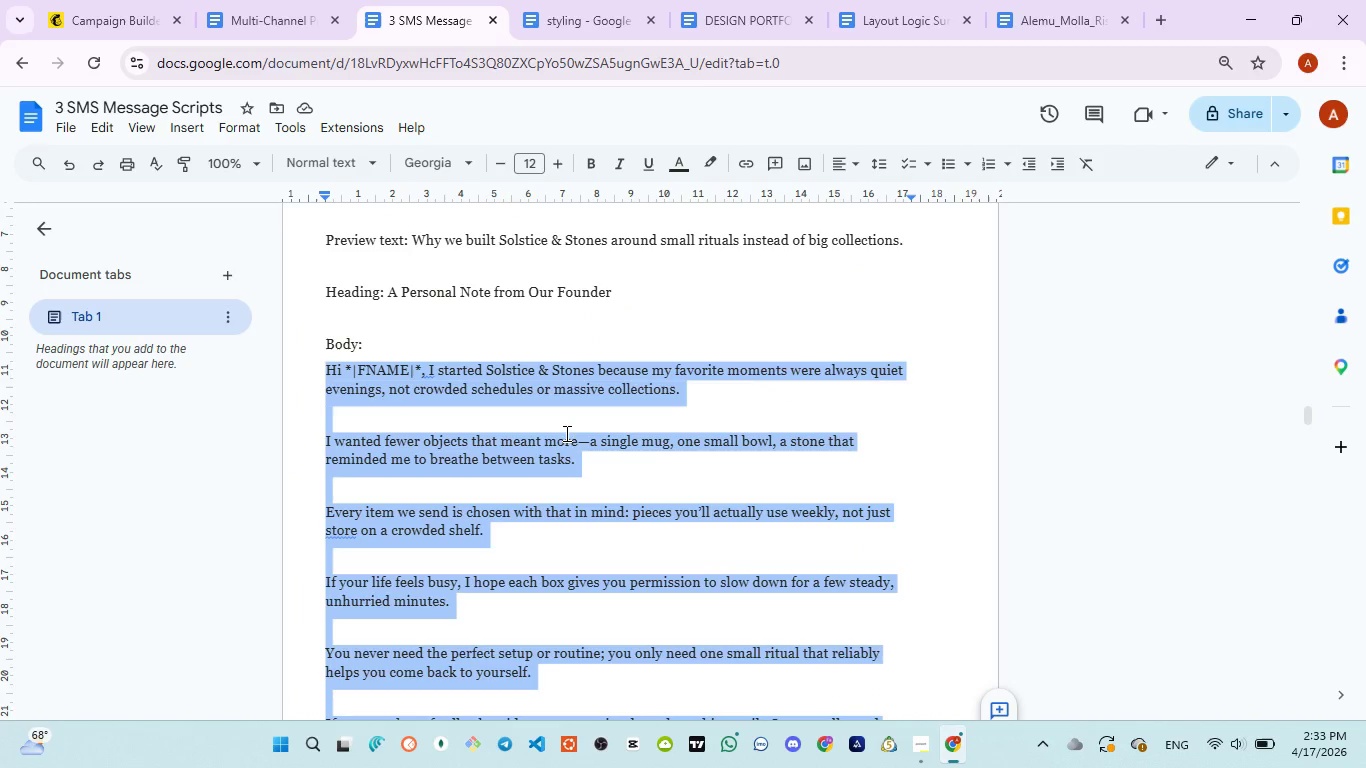 
scroll: coordinate [576, 454], scroll_direction: down, amount: 2.0
 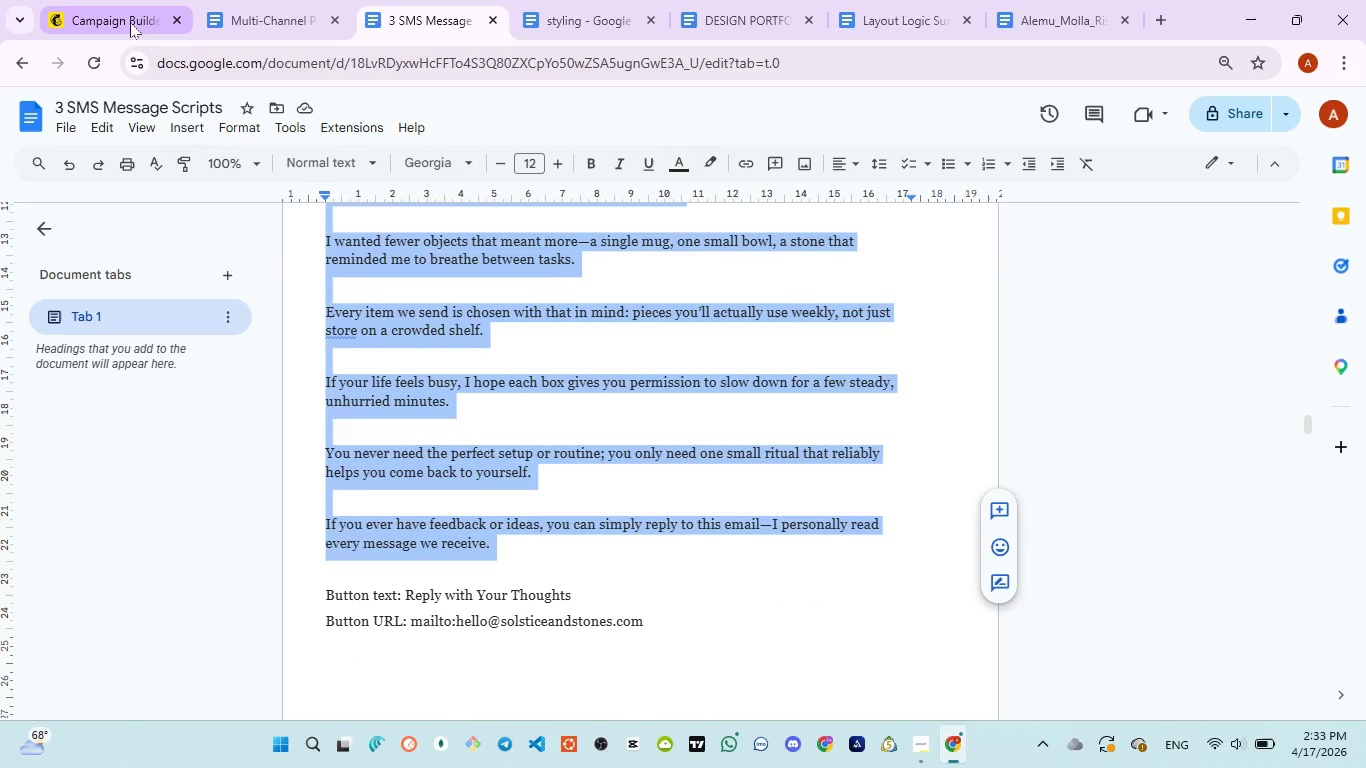 
left_click([130, 22])
 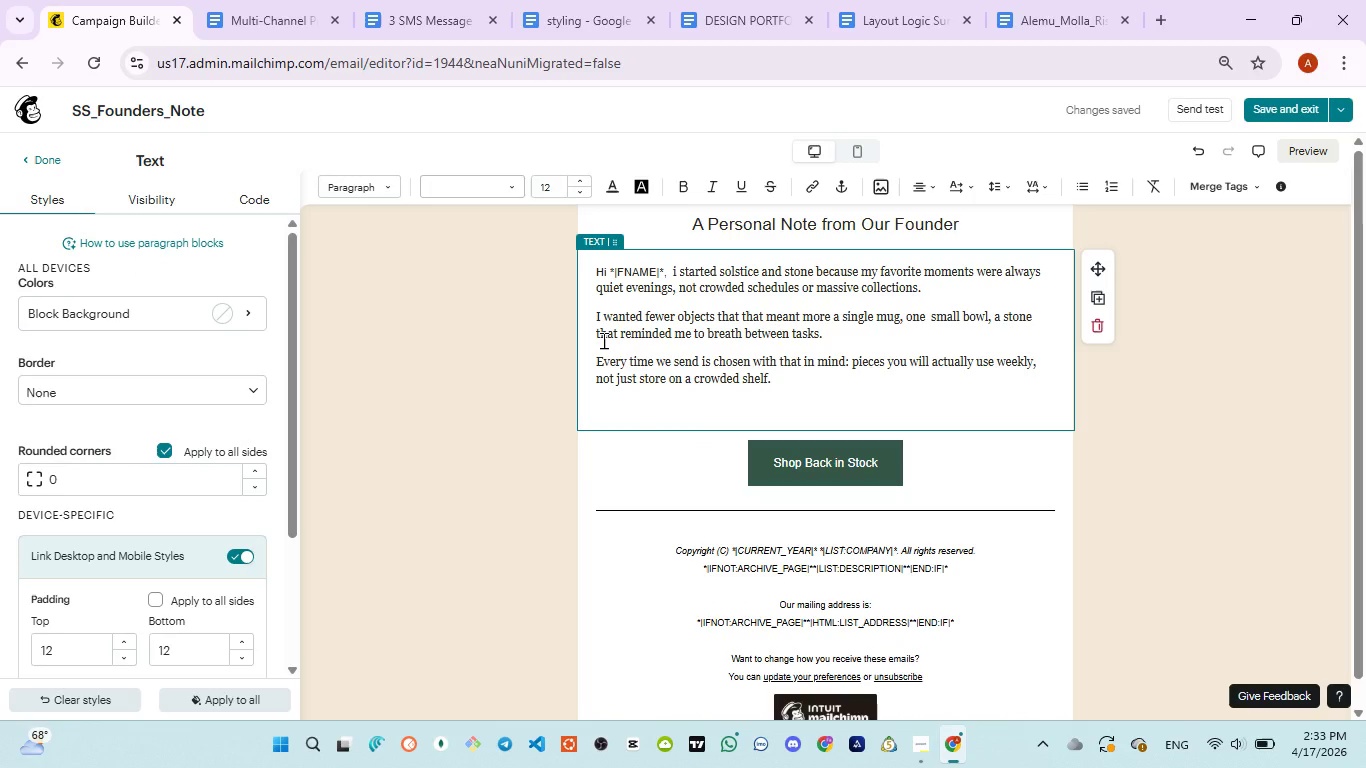 
type(If your life busy, )
 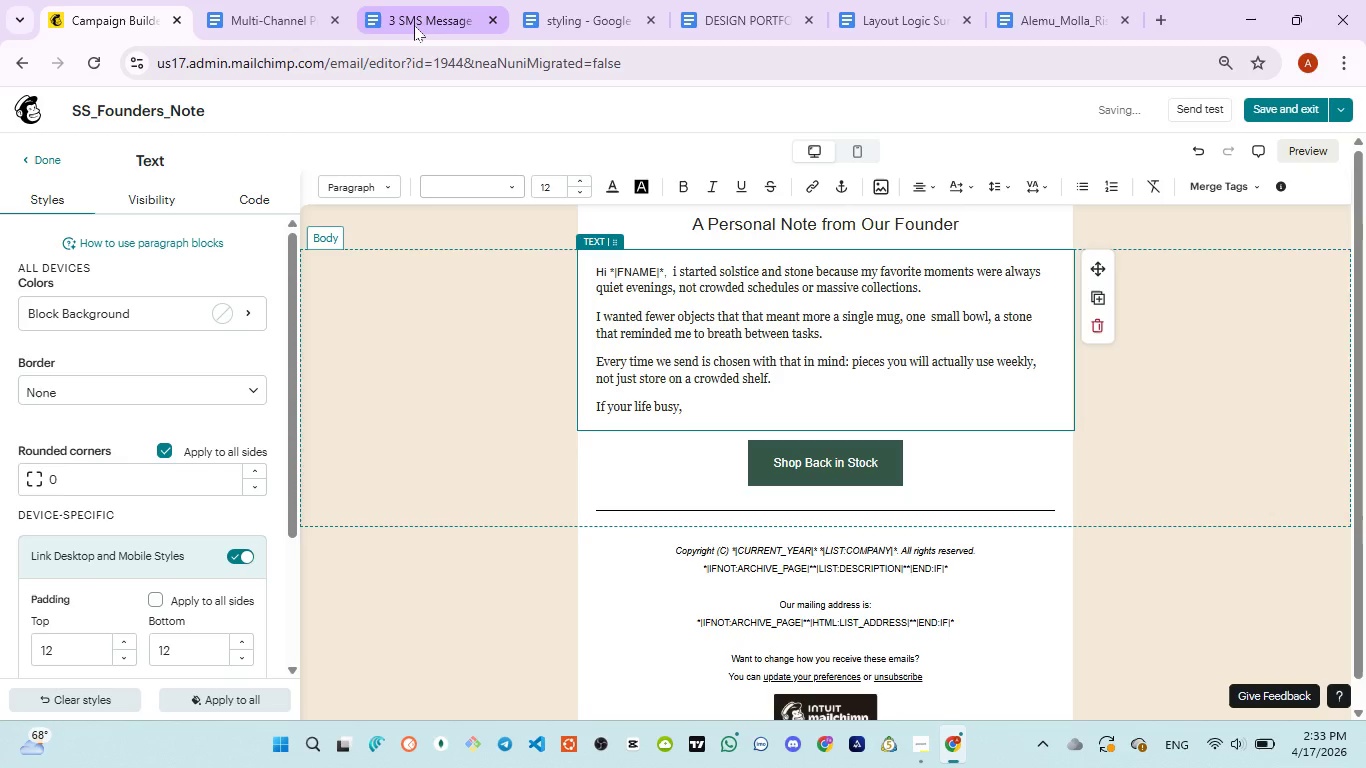 
left_click([414, 25])
 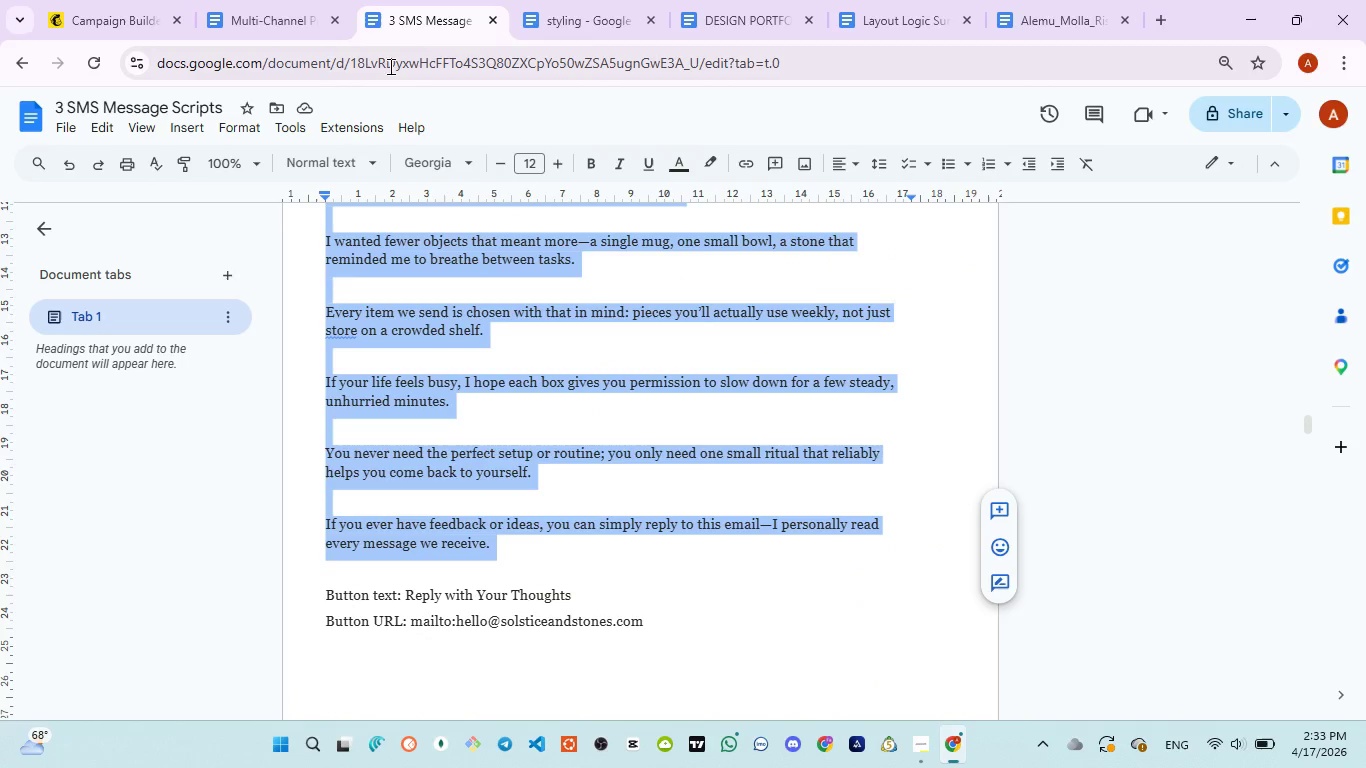 
wait(5.59)
 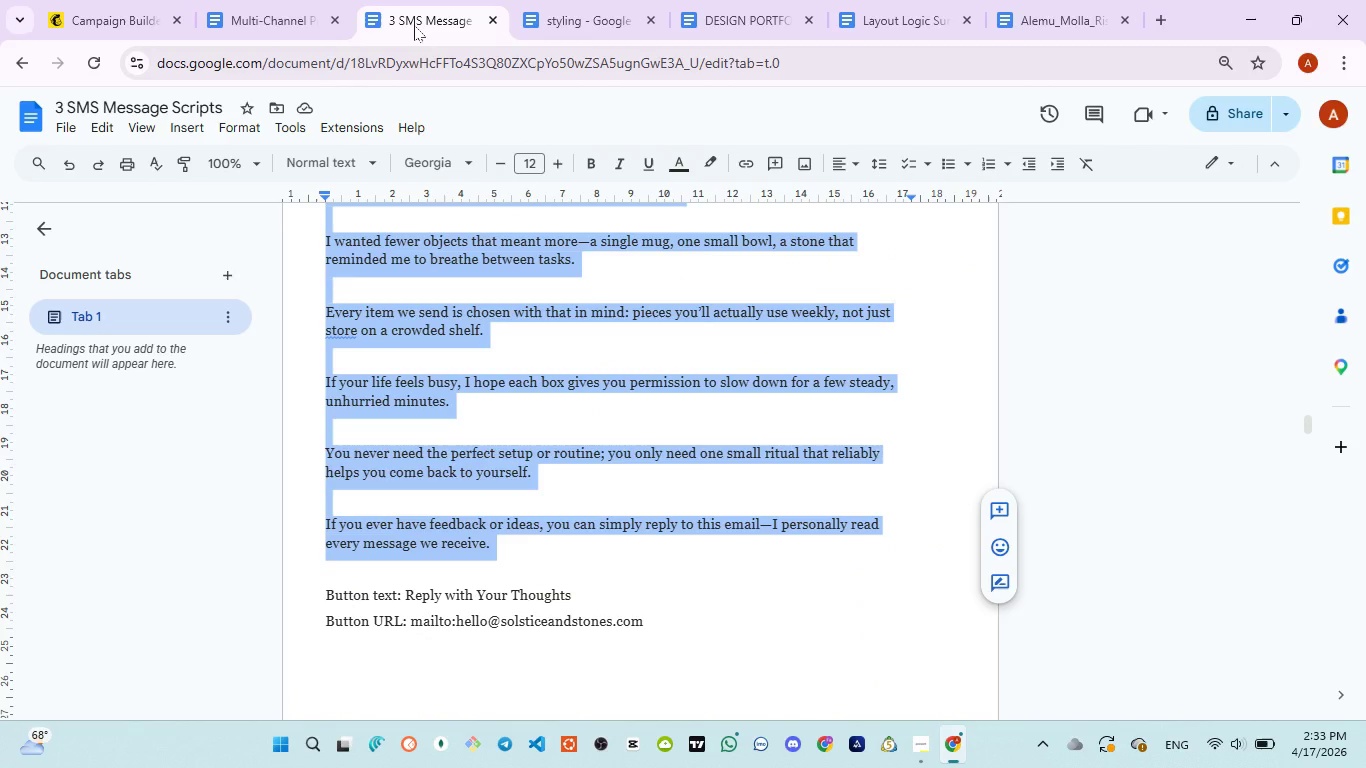 
left_click([99, 24])
 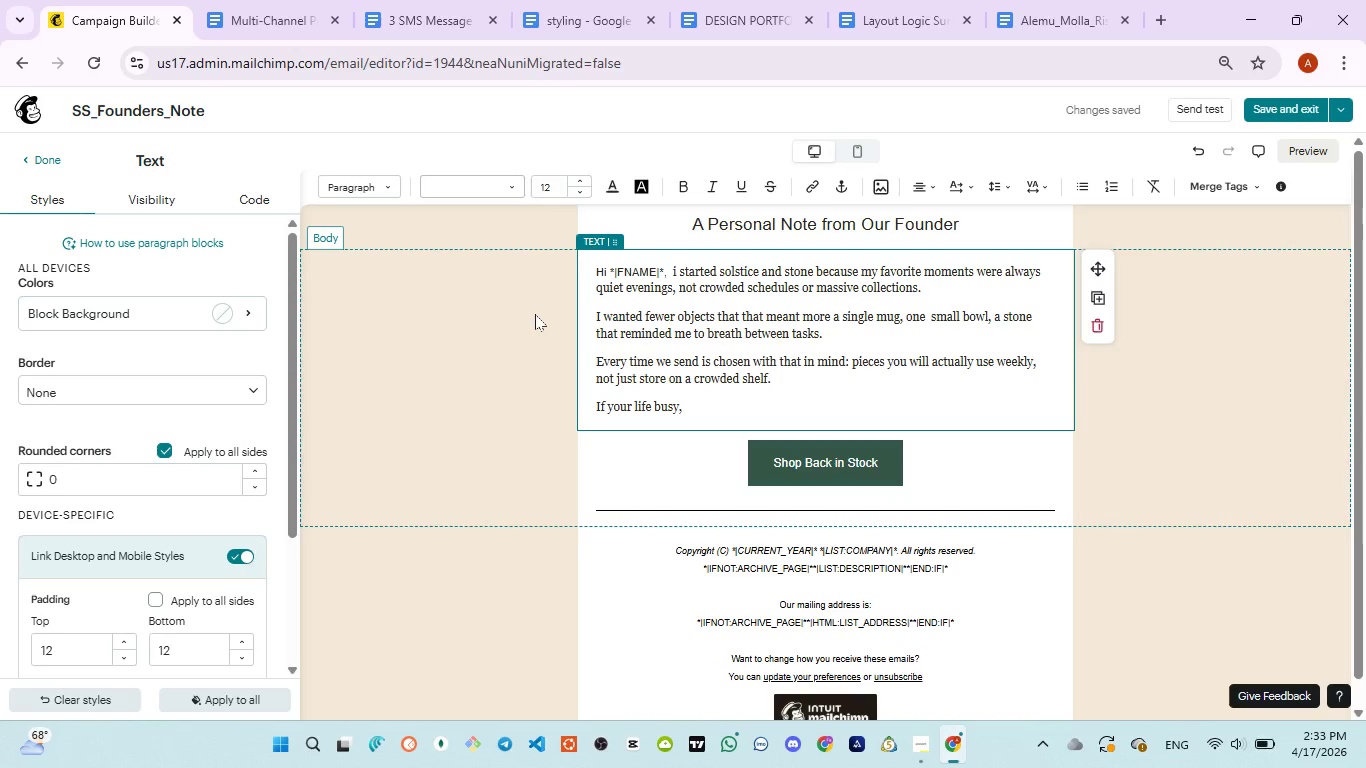 
type(i ho)
key(Backspace)
key(Backspace)
type( hope each boxes gives you )
 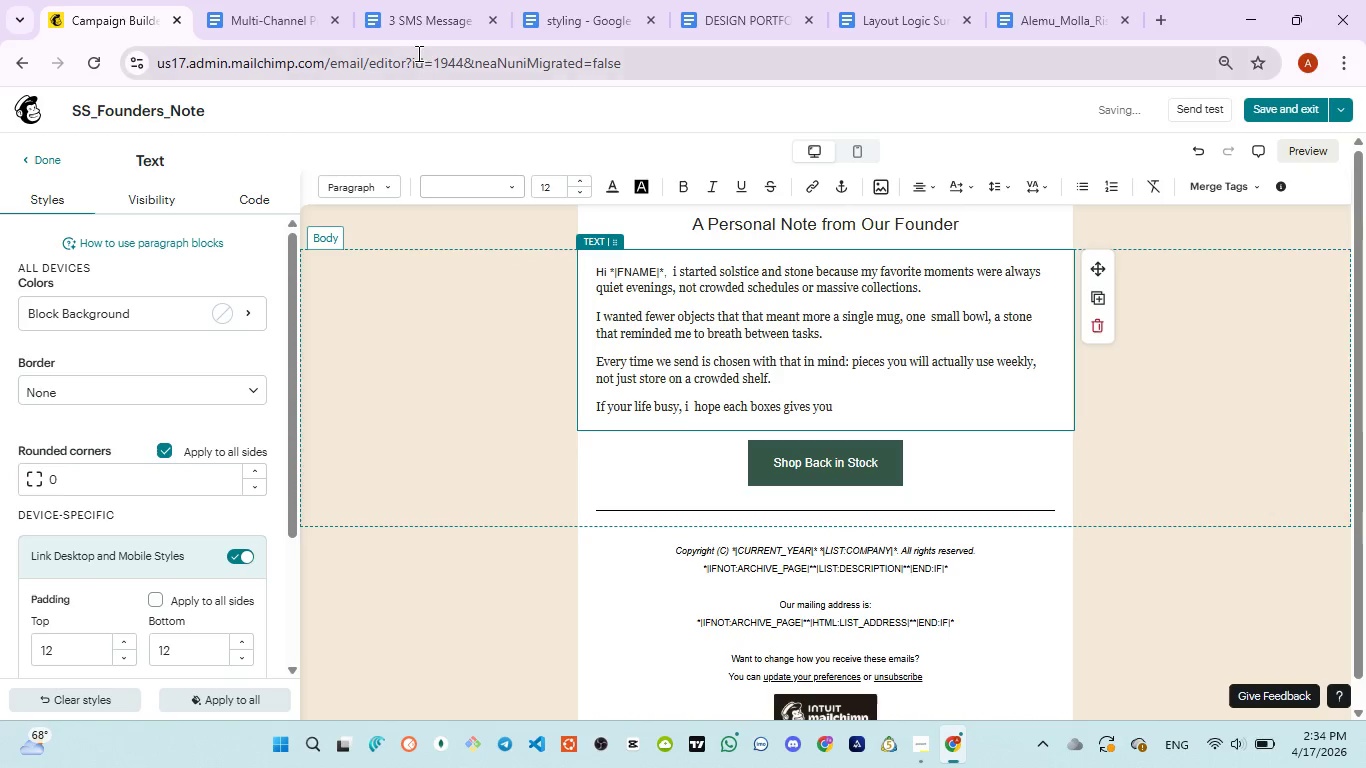 
left_click([418, 23])
 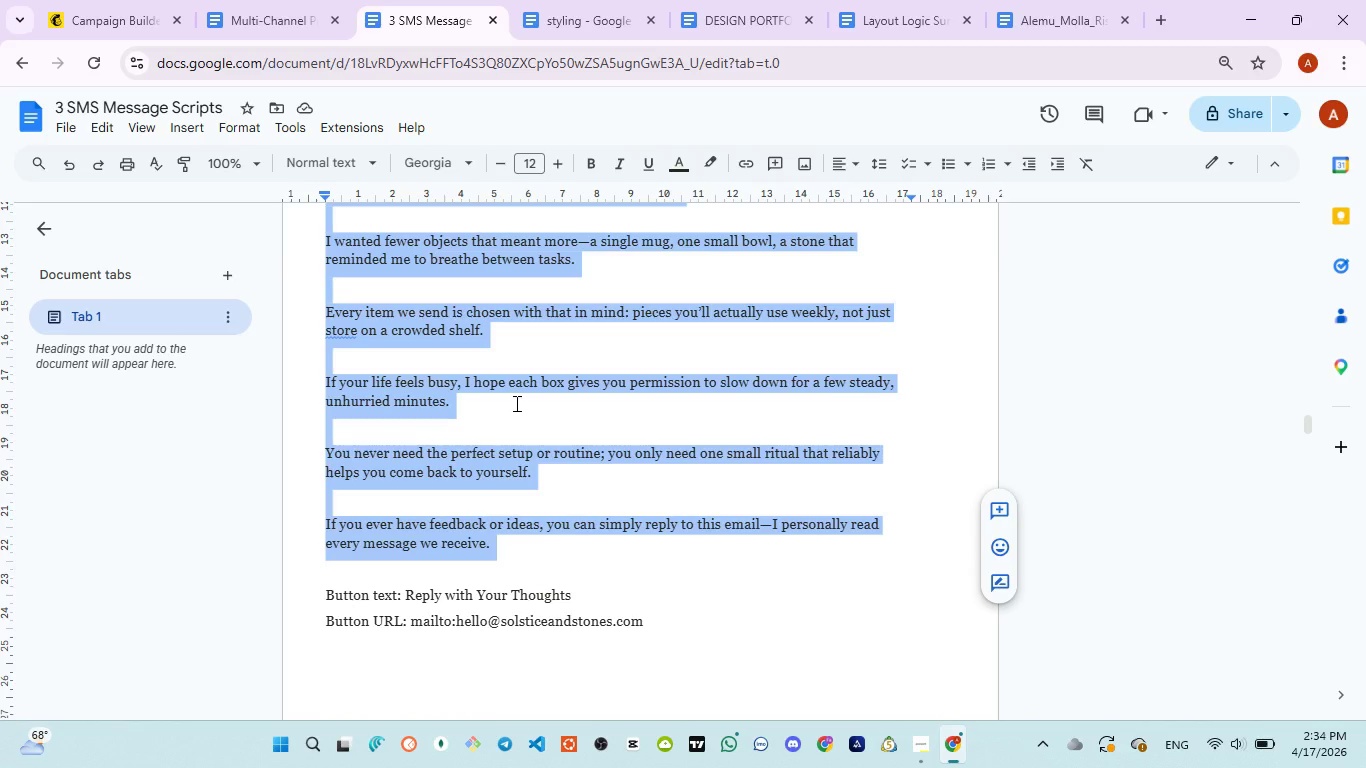 
wait(5.71)
 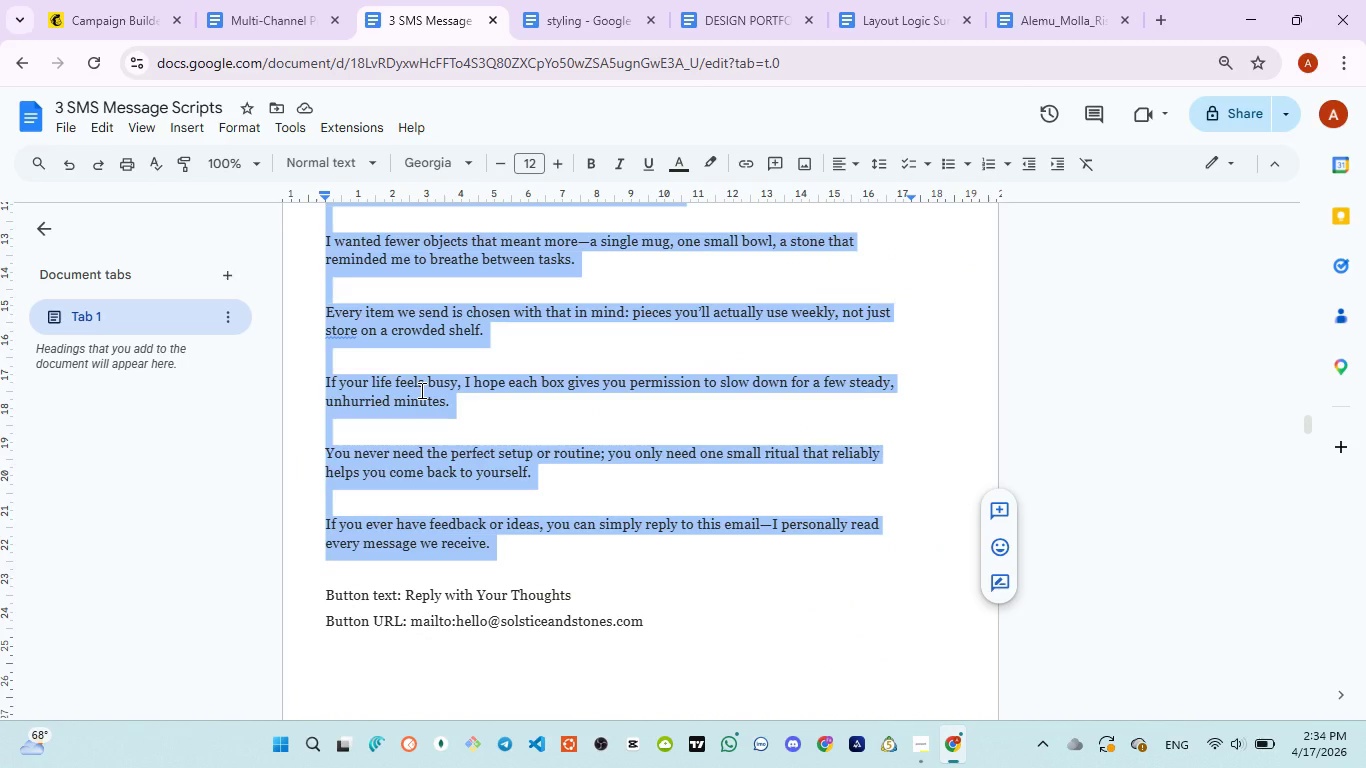 
mouse_move([111, 37])
 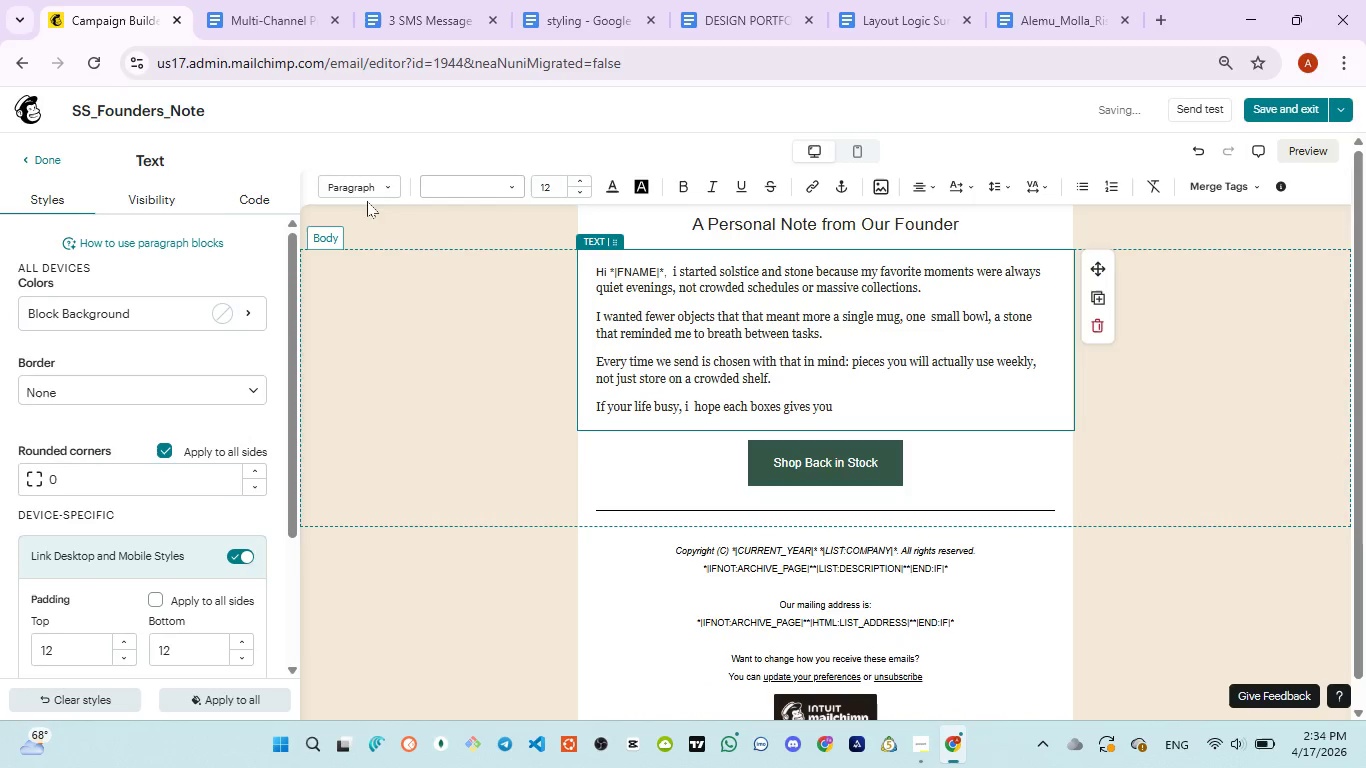 
left_click([105, 34])
 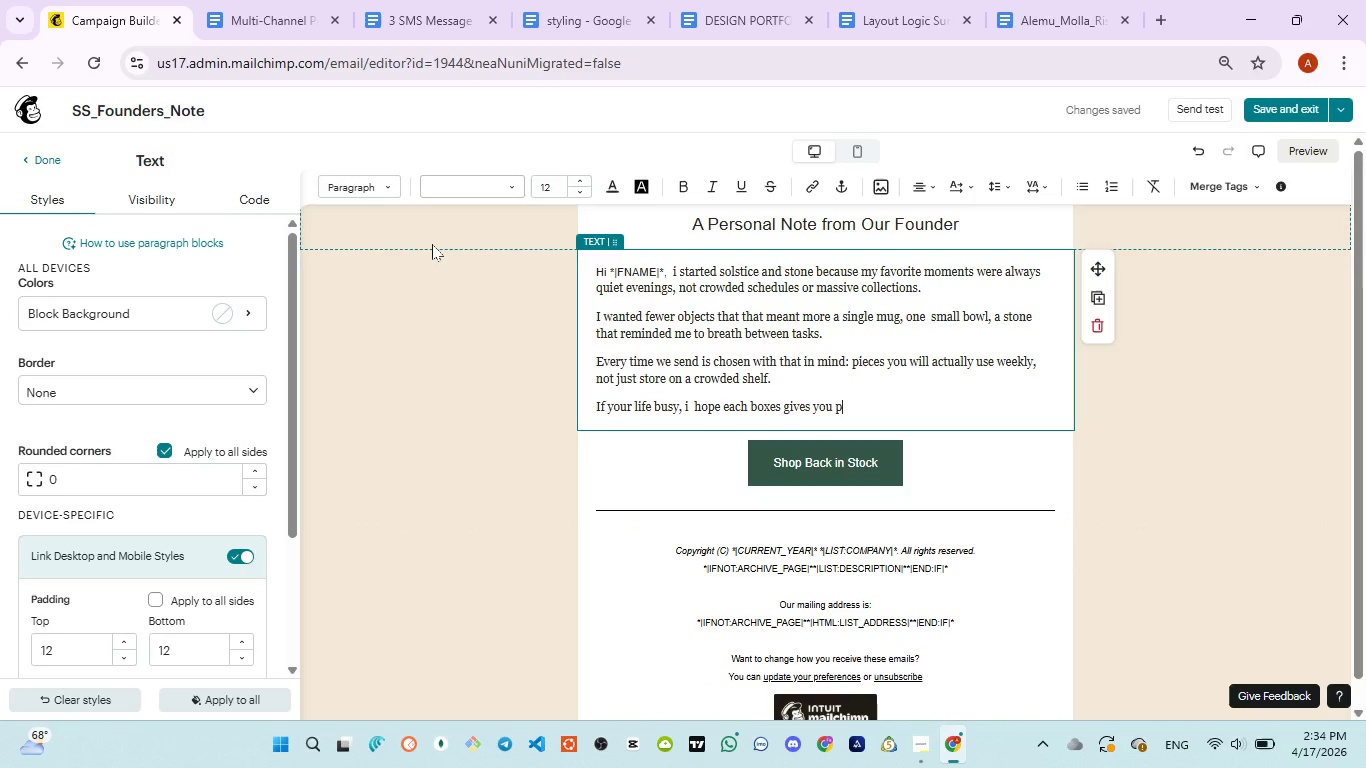 
type(permmissio)
key(Backspace)
key(Backspace)
key(Backspace)
key(Backspace)
key(Backspace)
key(Backspace)
type(issions)
key(Backspace)
type( slow down )
 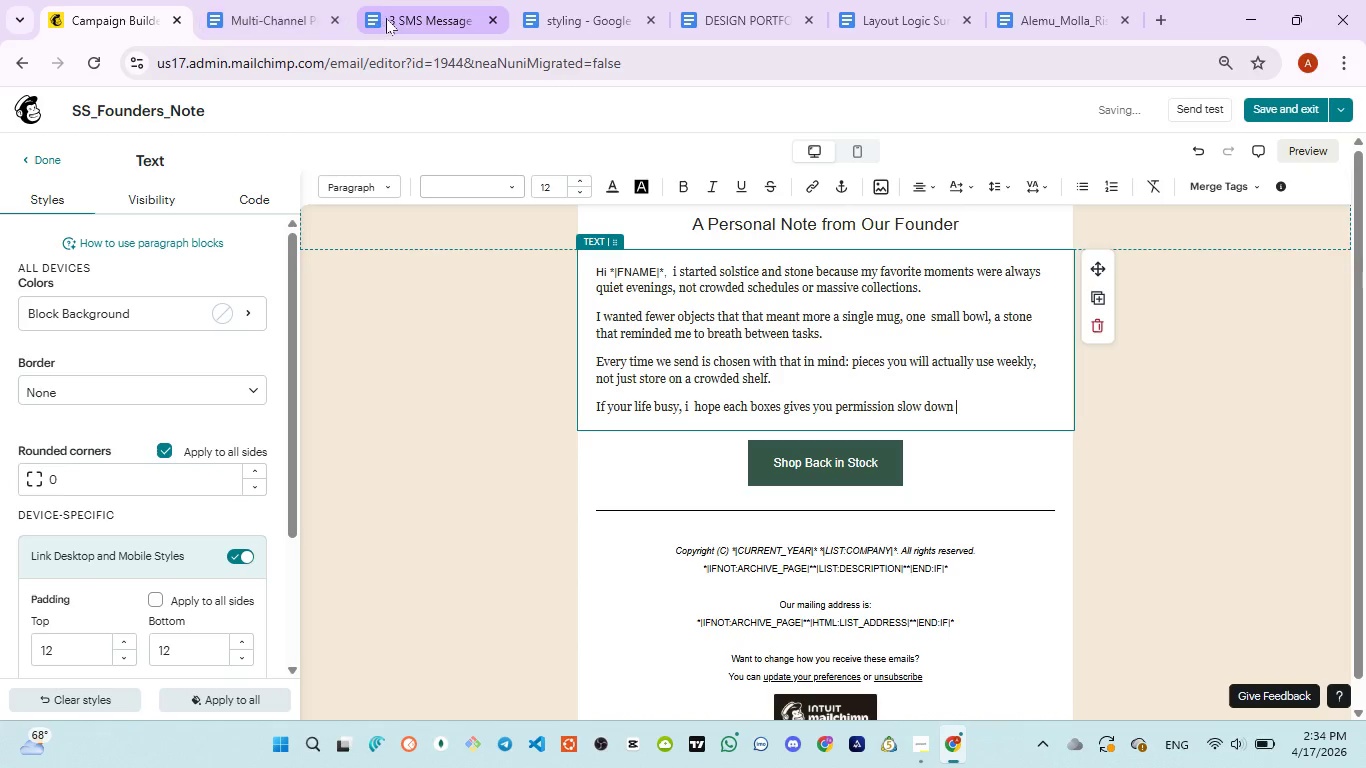 
left_click([386, 18])
 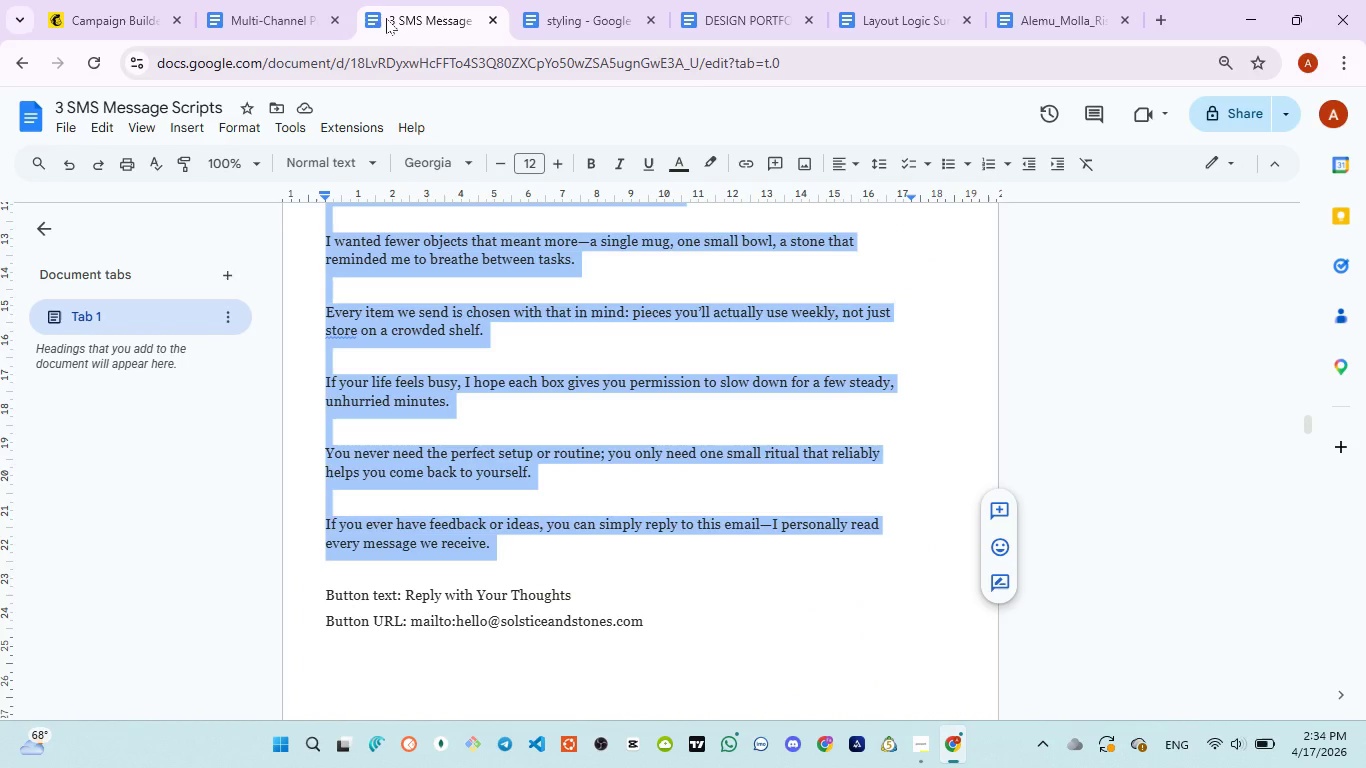 
wait(5.89)
 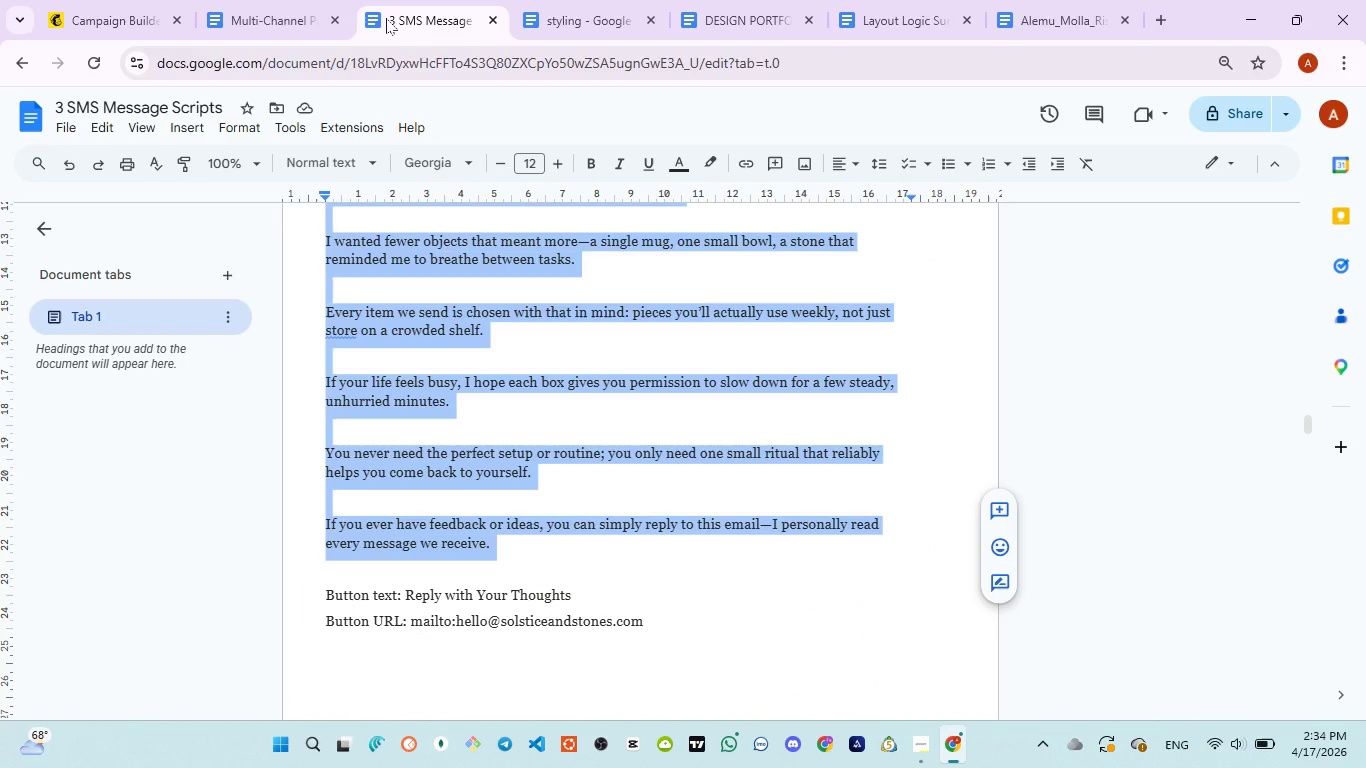 
left_click([73, 13])
 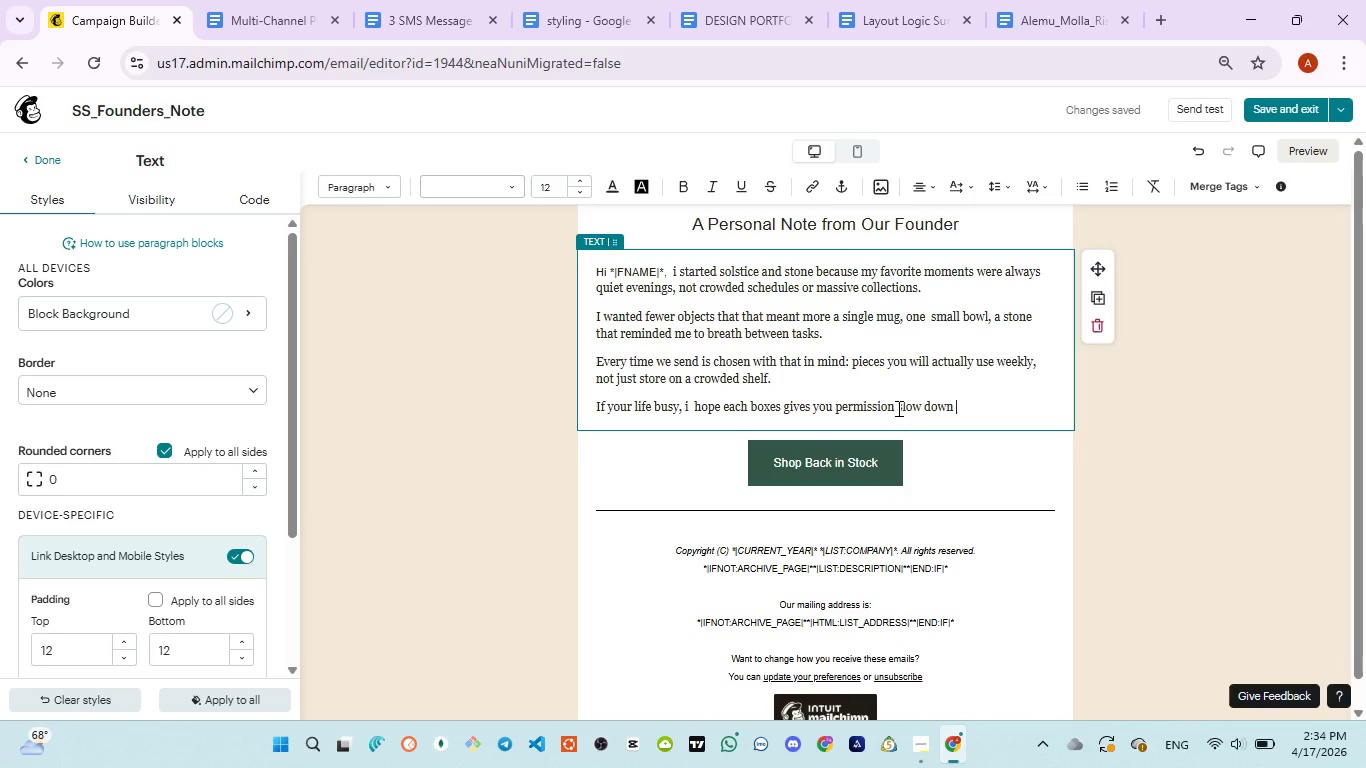 
left_click([897, 408])
 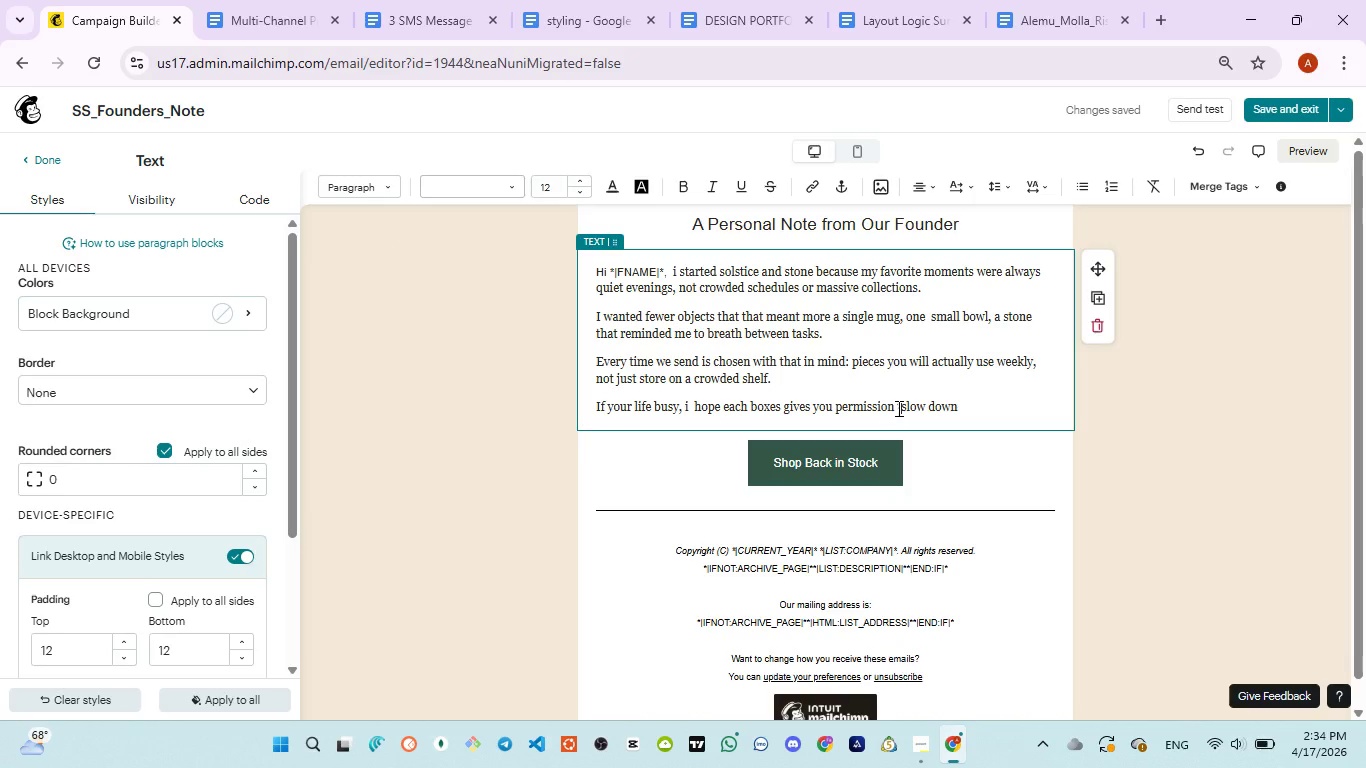 
type(to )
 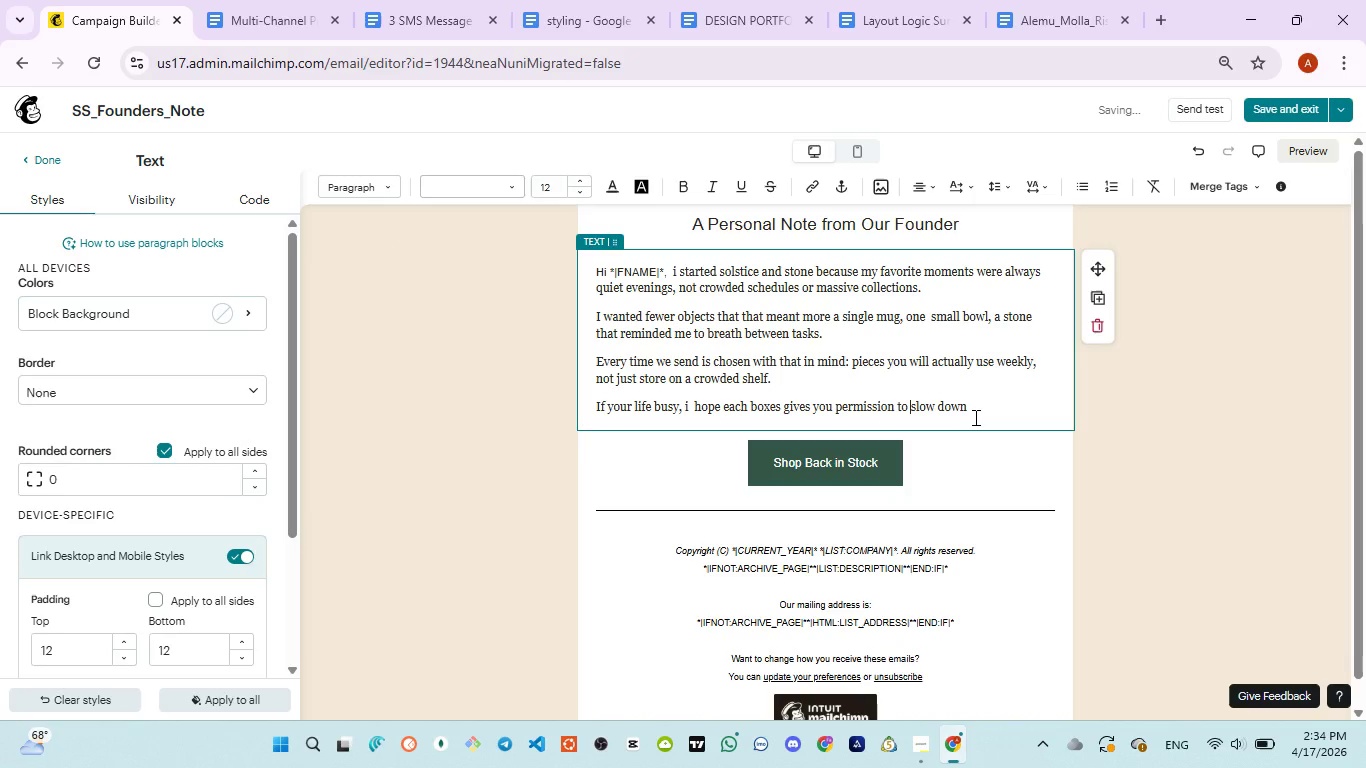 
left_click([974, 417])
 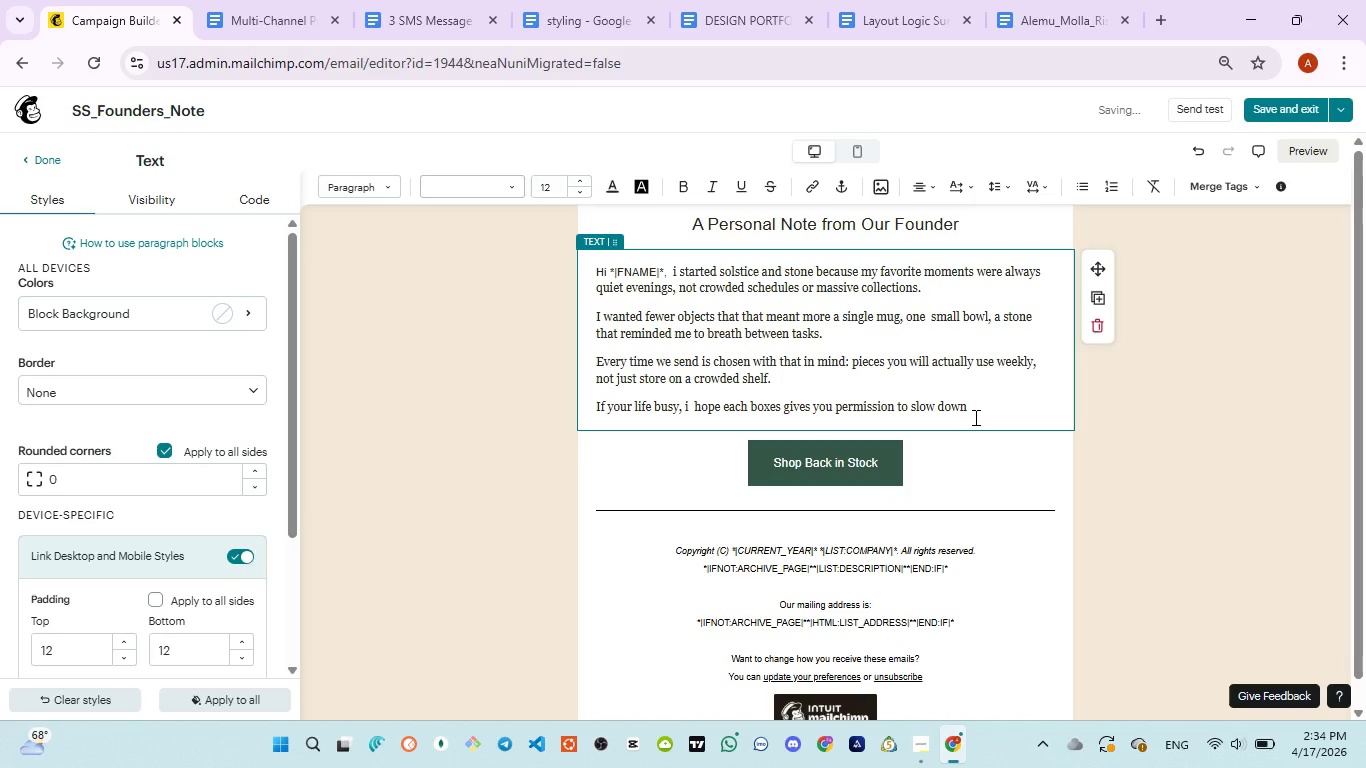 
type(a few steady )
 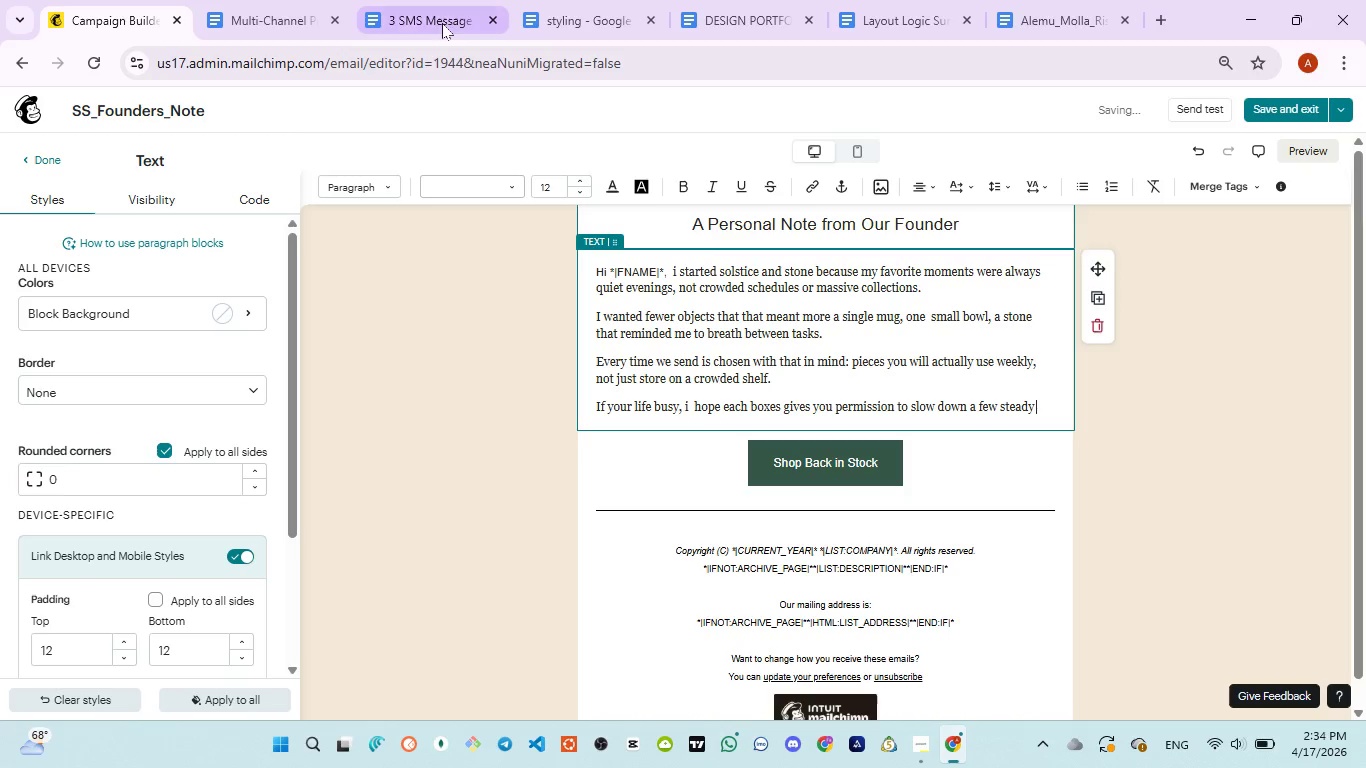 
left_click([442, 23])
 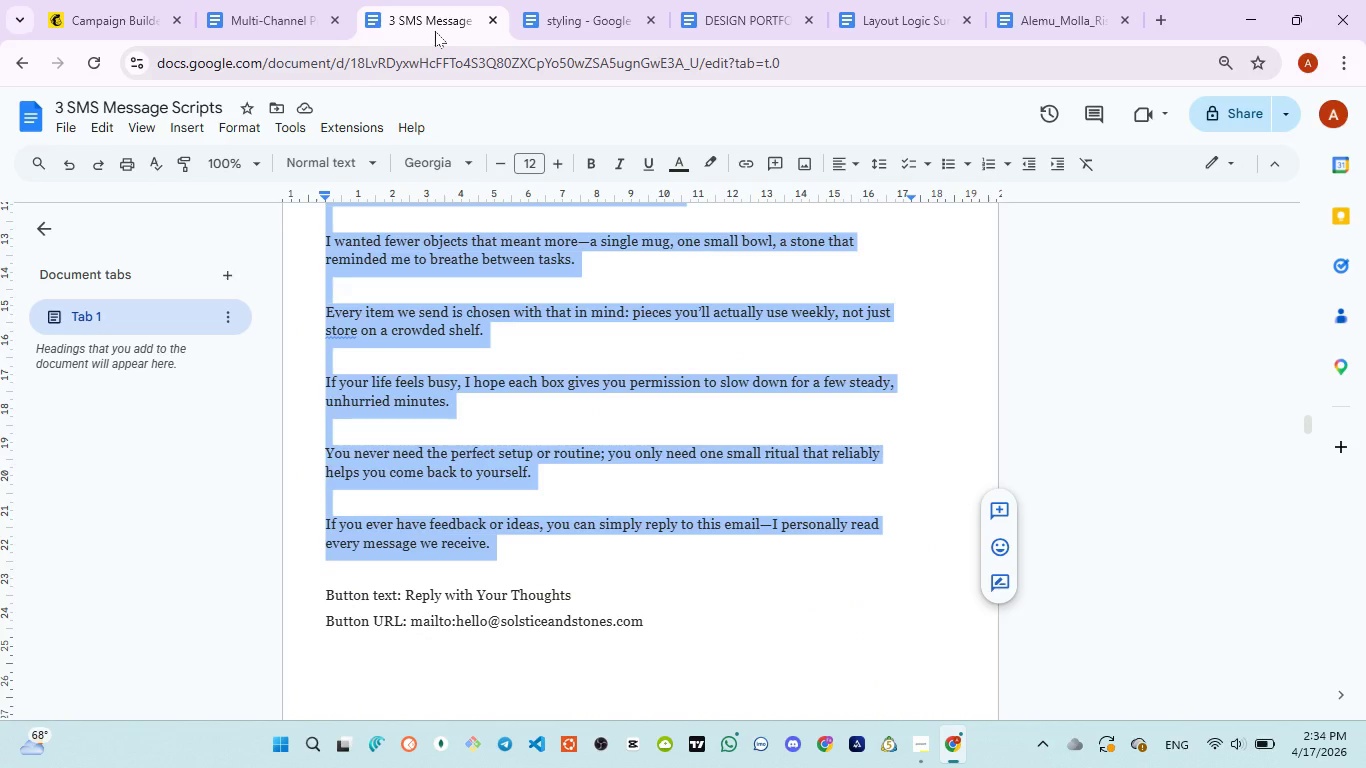 
left_click([118, 30])
 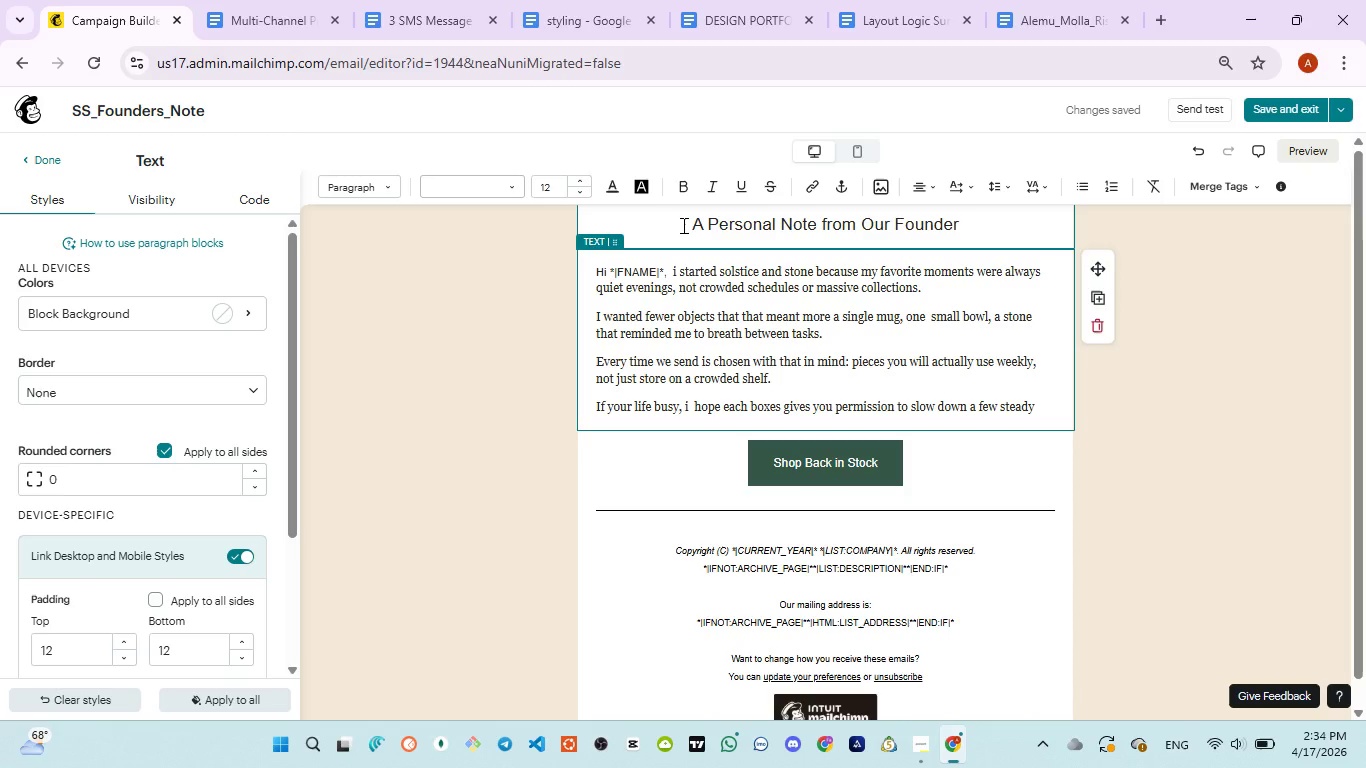 
key(ArrowLeft)
 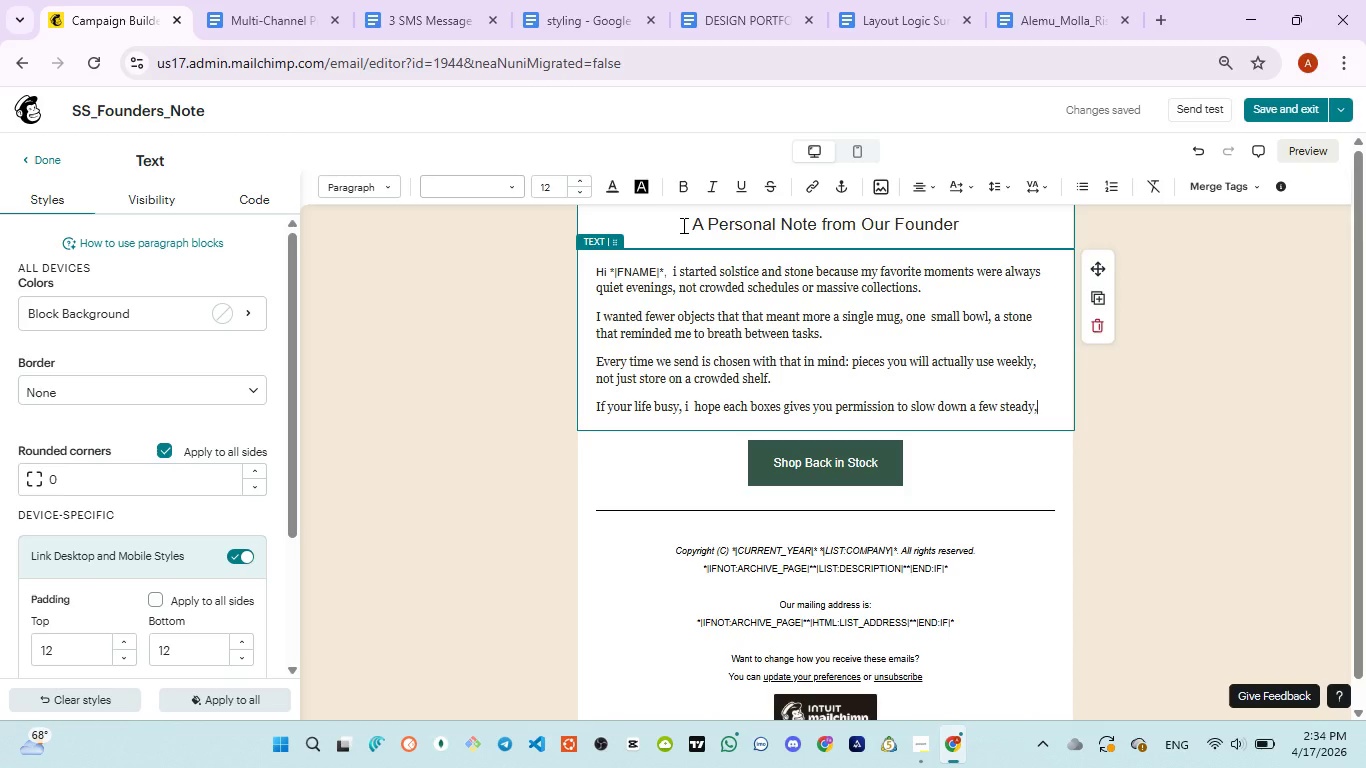 
type(, ung)
key(Backspace)
type(hurried minutes.)
 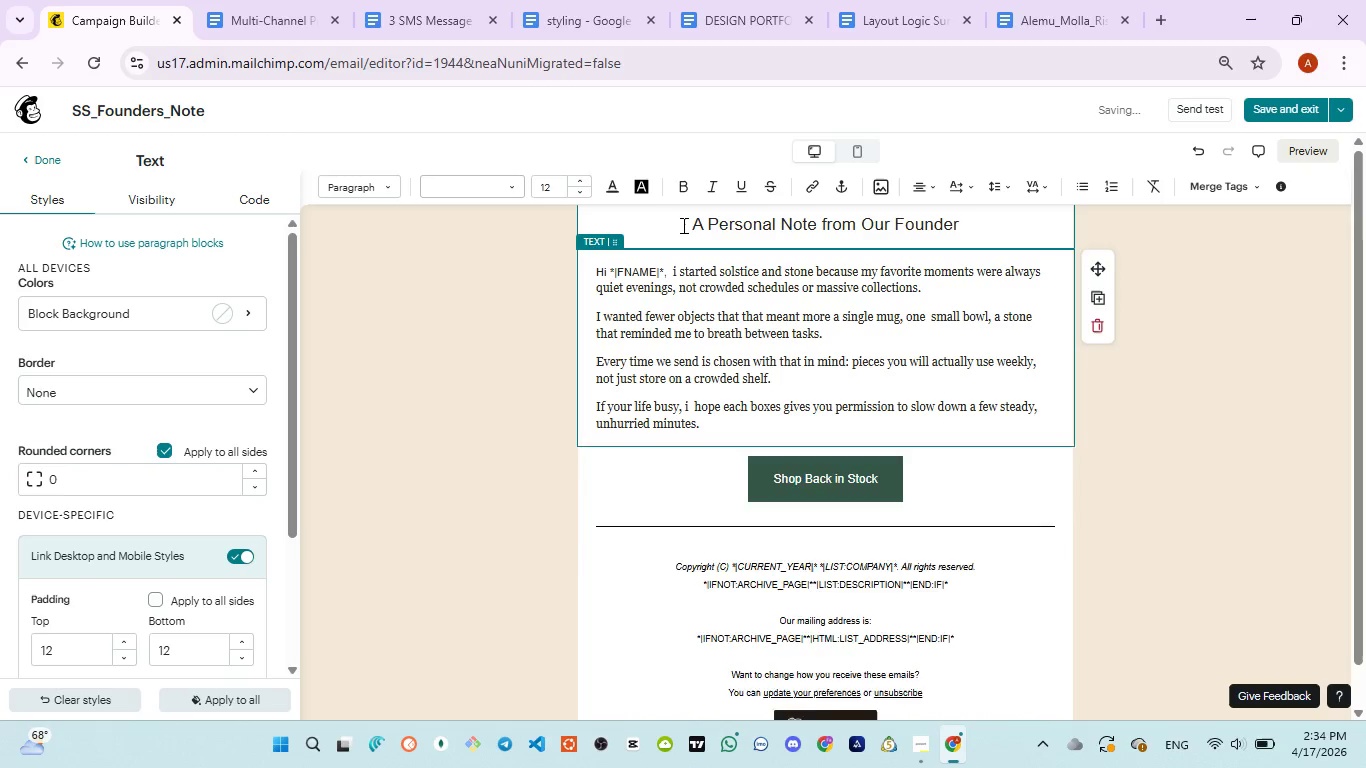 
key(Enter)
 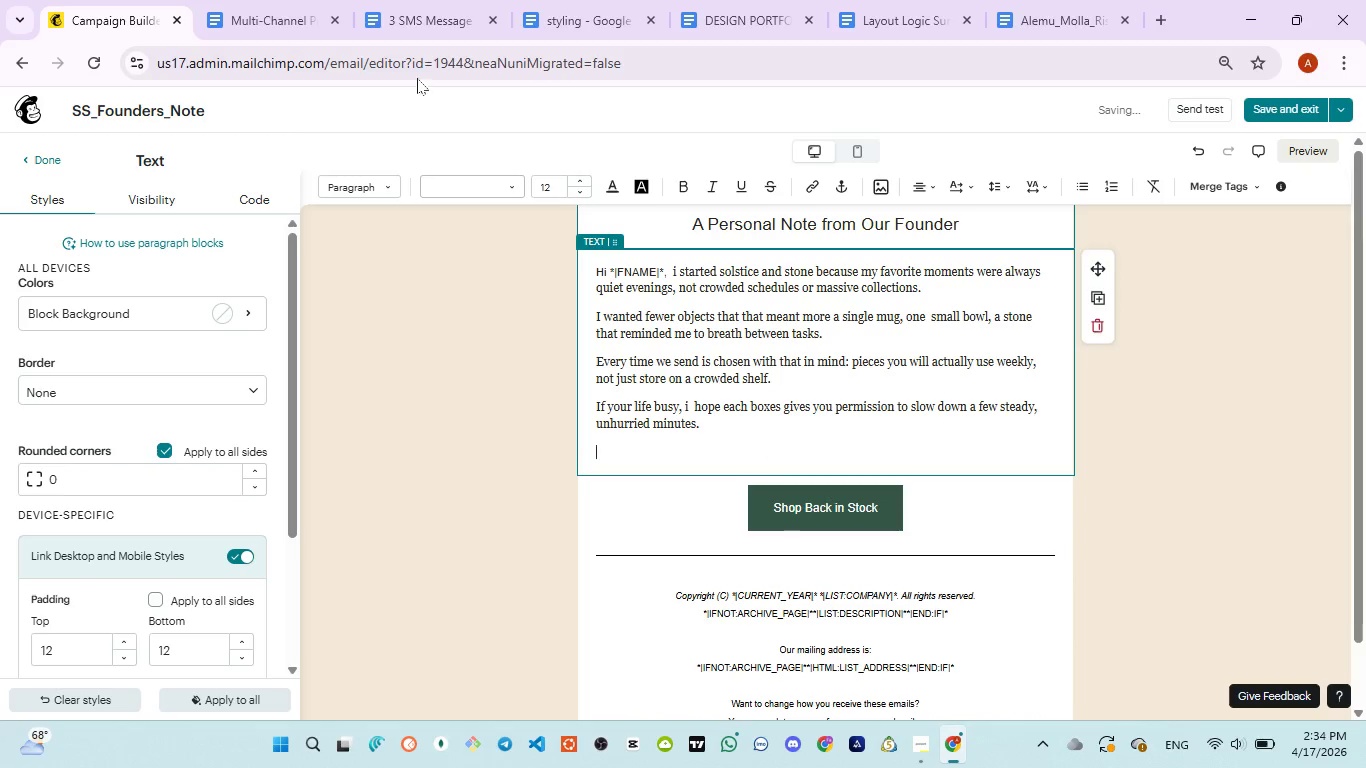 
left_click([405, 1])
 